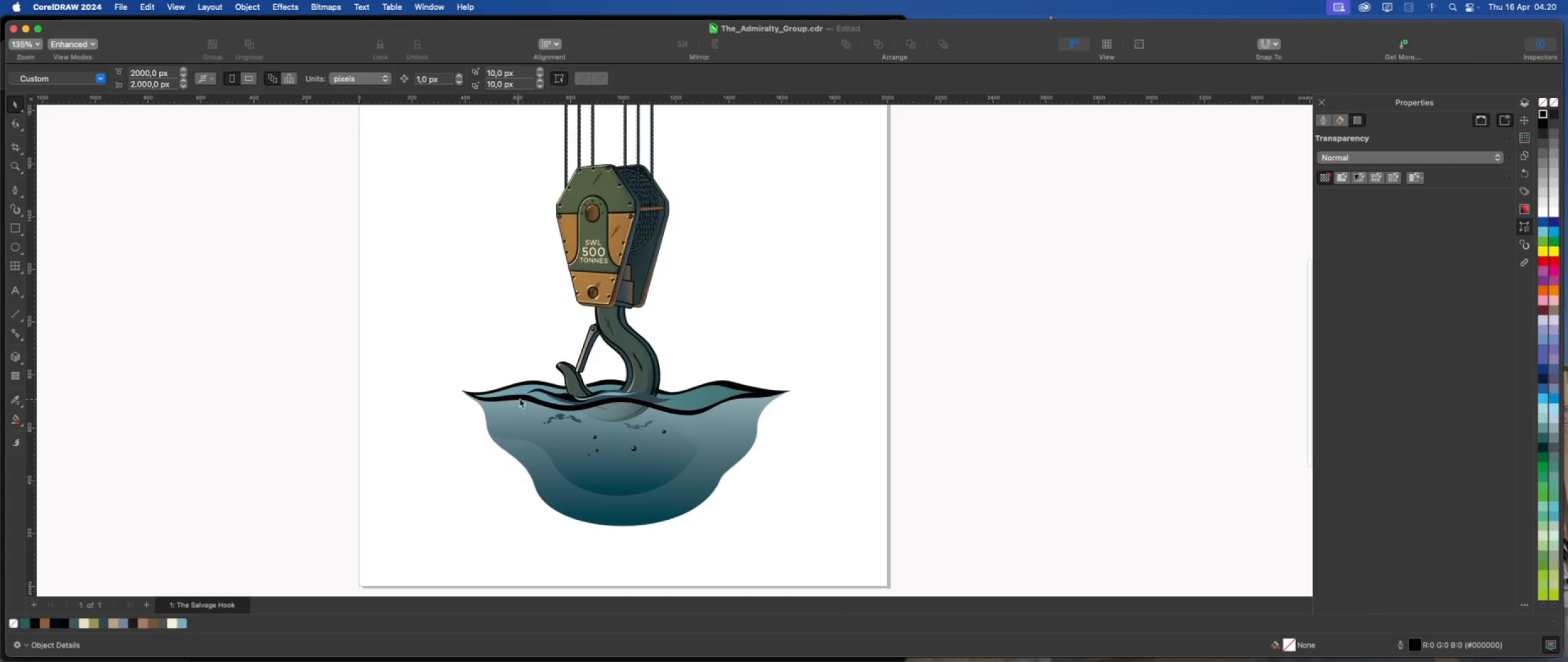 
left_click([523, 396])
 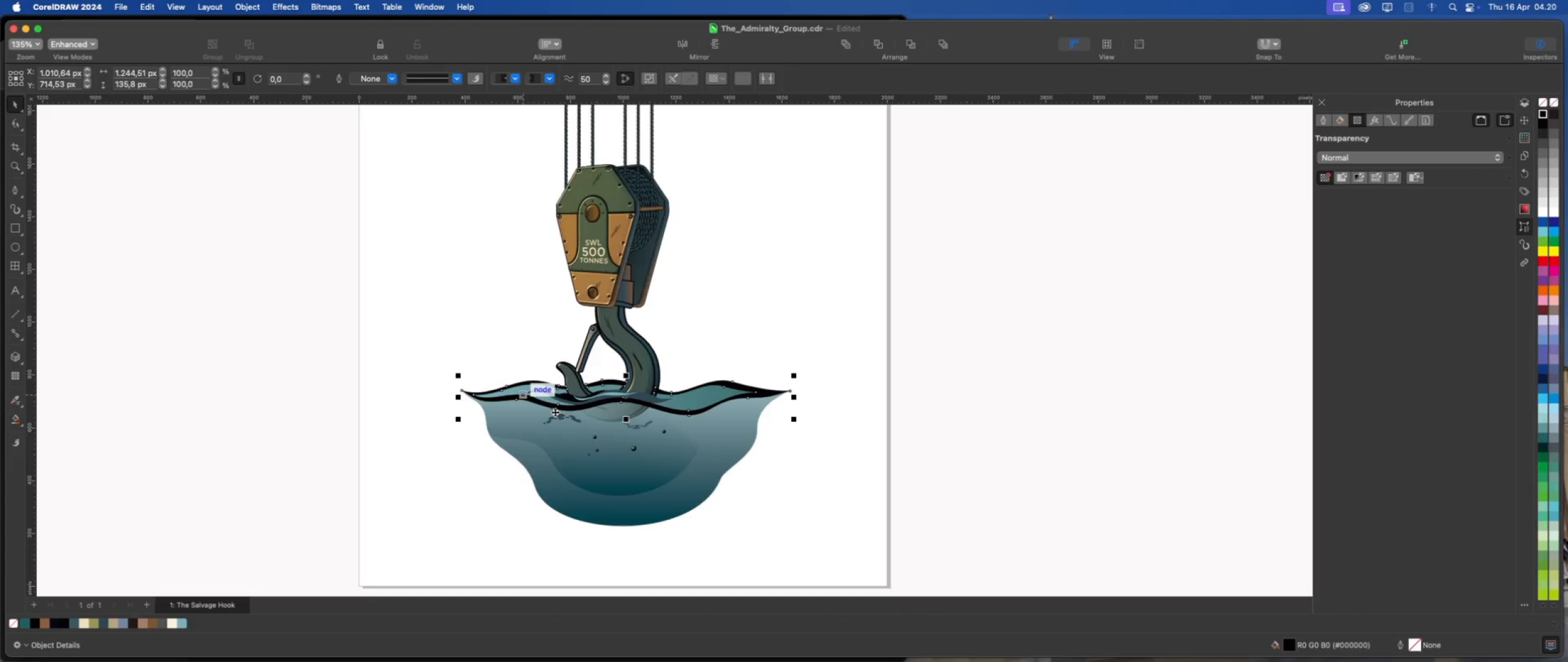 
scroll: coordinate [556, 412], scroll_direction: up, amount: 4.0
 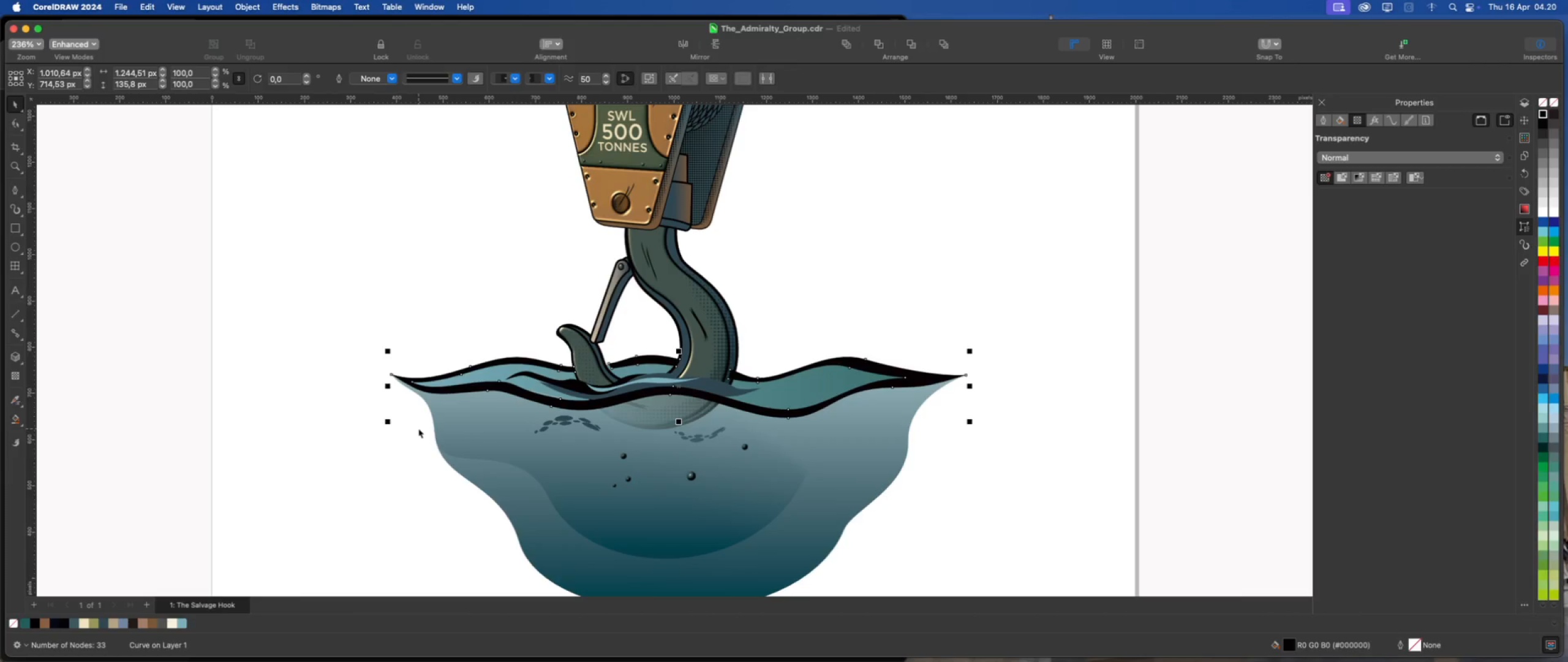 
wait(7.67)
 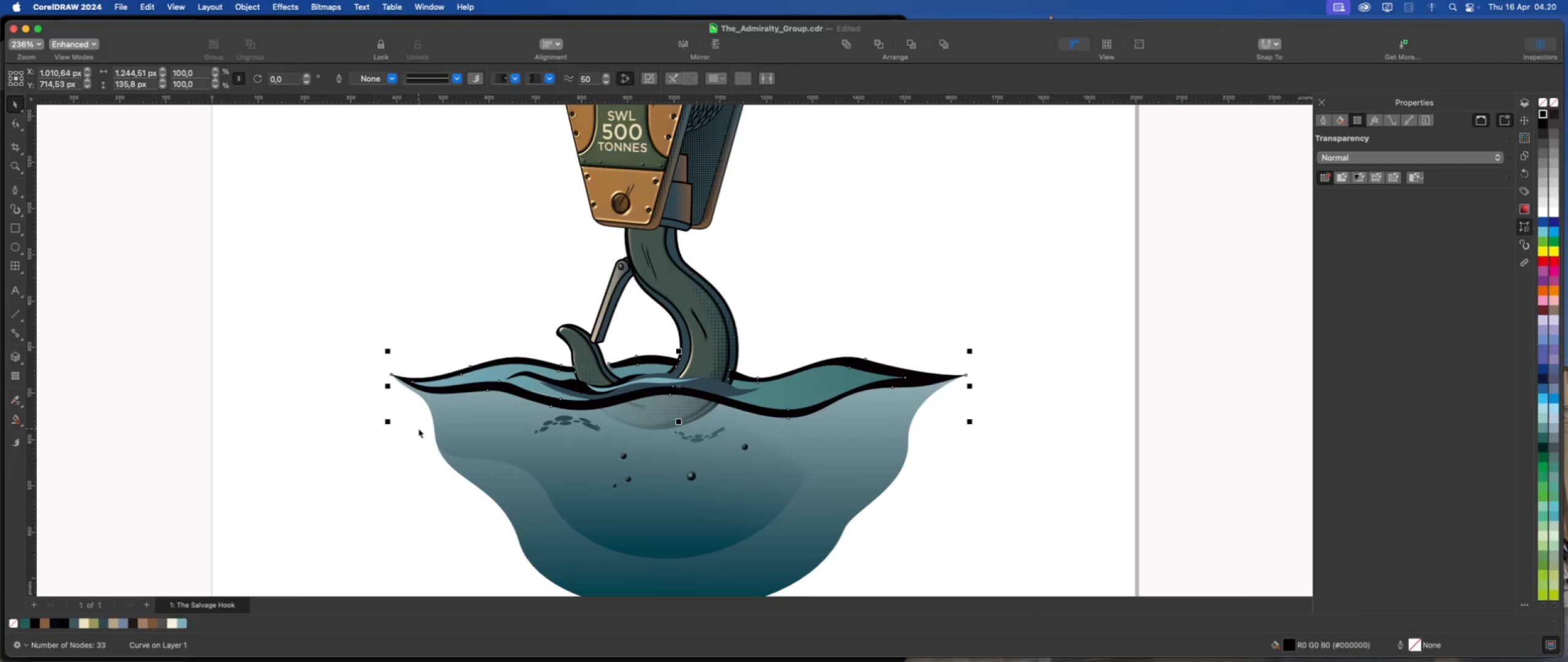 
double_click([1291, 647])
 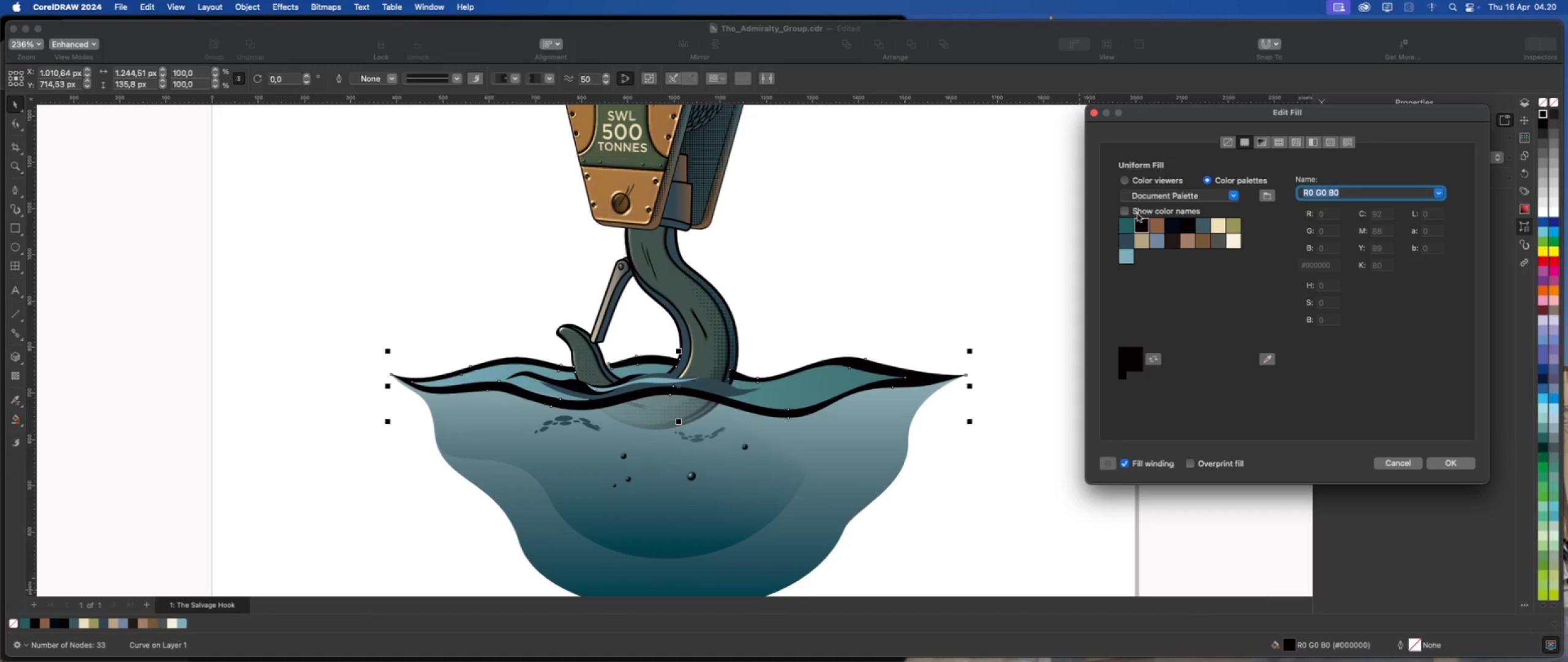 
left_click([1129, 180])
 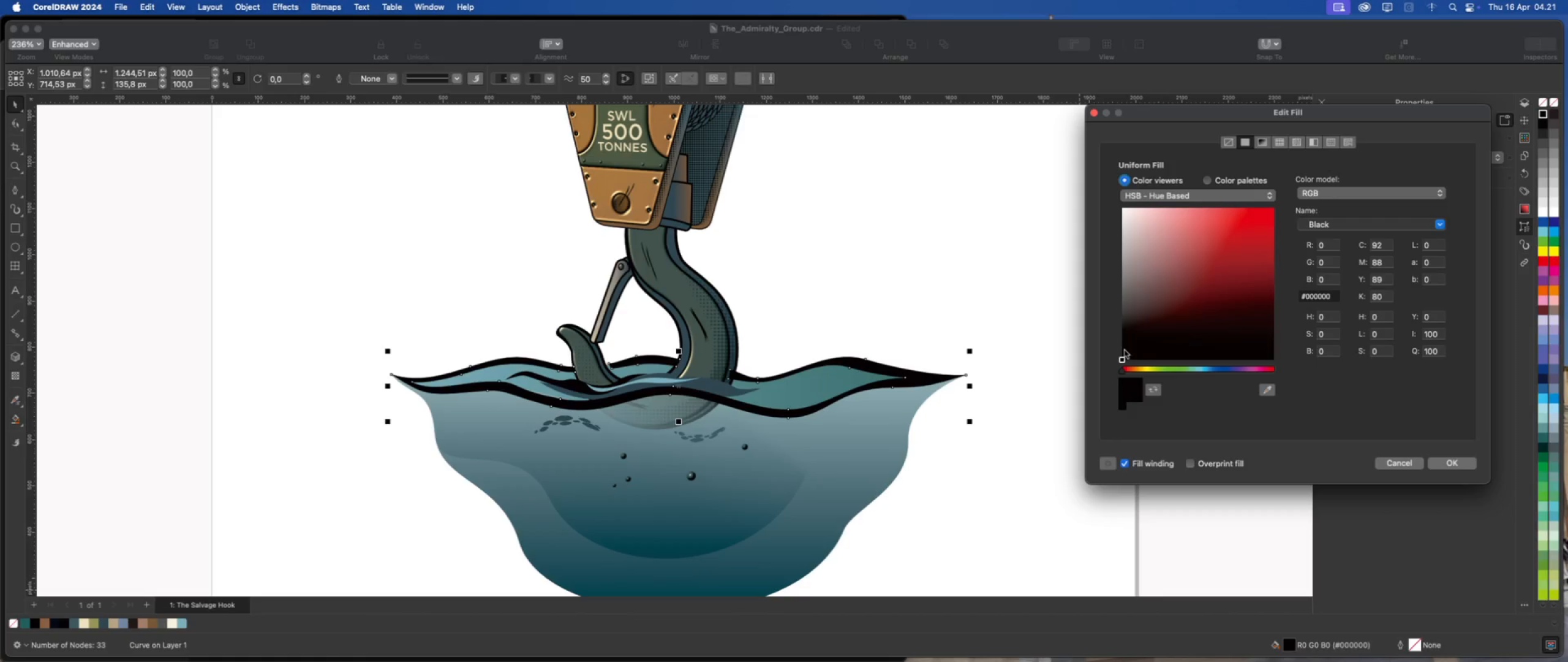 
left_click_drag(start_coordinate=[1121, 360], to_coordinate=[1117, 345])
 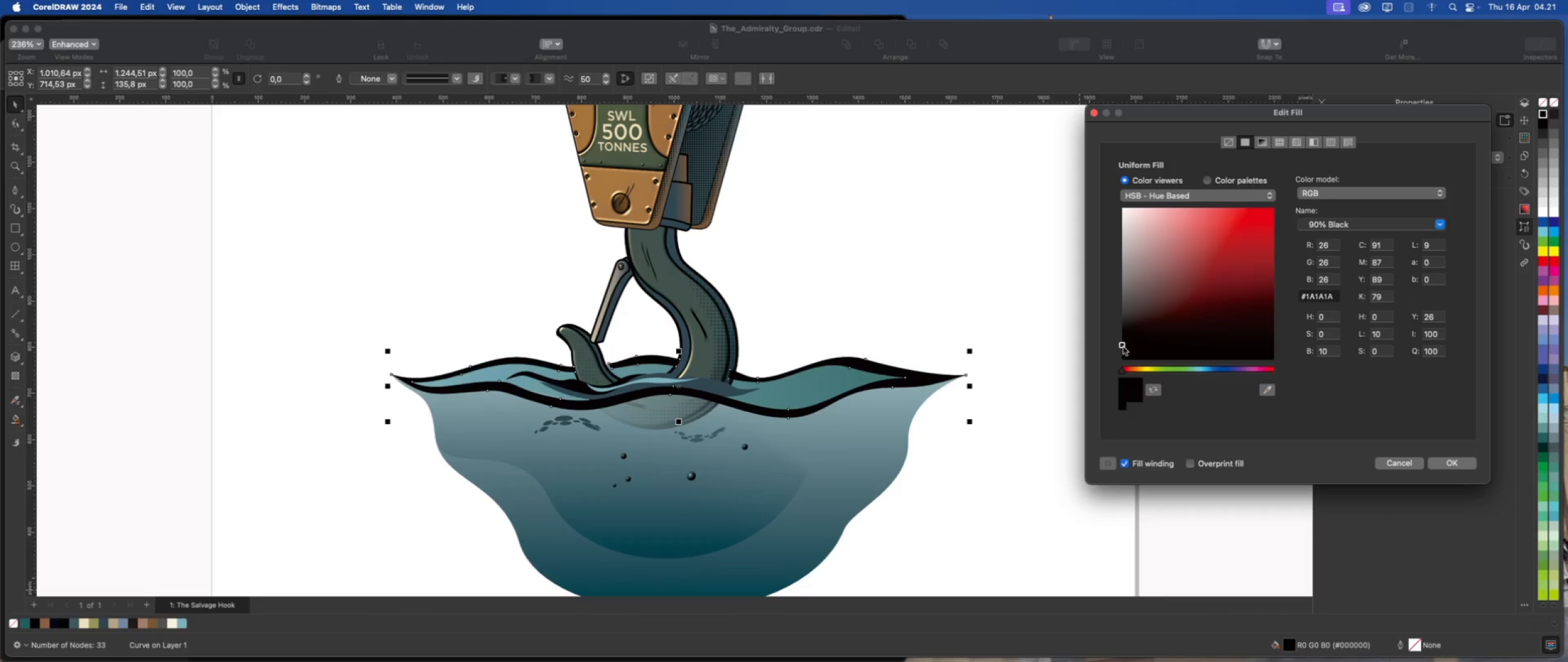 
left_click_drag(start_coordinate=[1120, 344], to_coordinate=[1120, 333])
 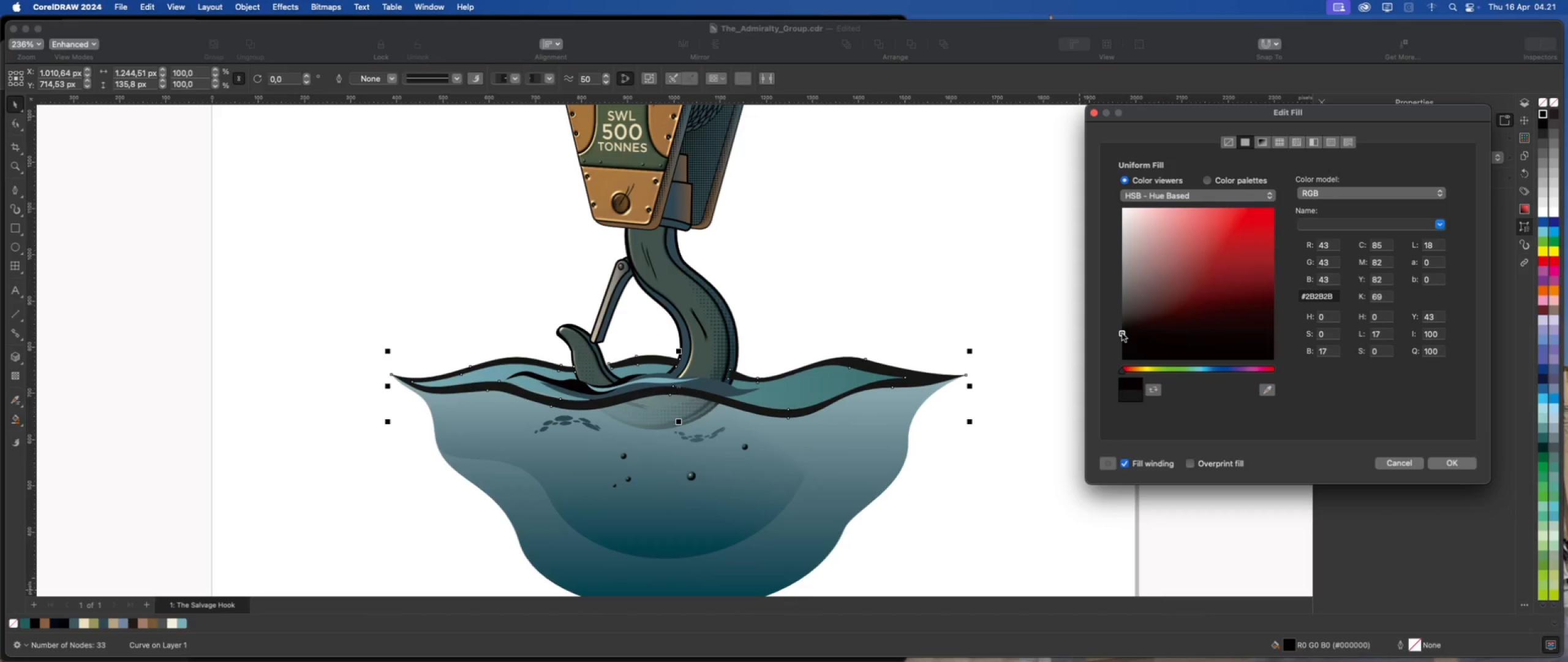 
left_click_drag(start_coordinate=[1122, 333], to_coordinate=[1118, 333])
 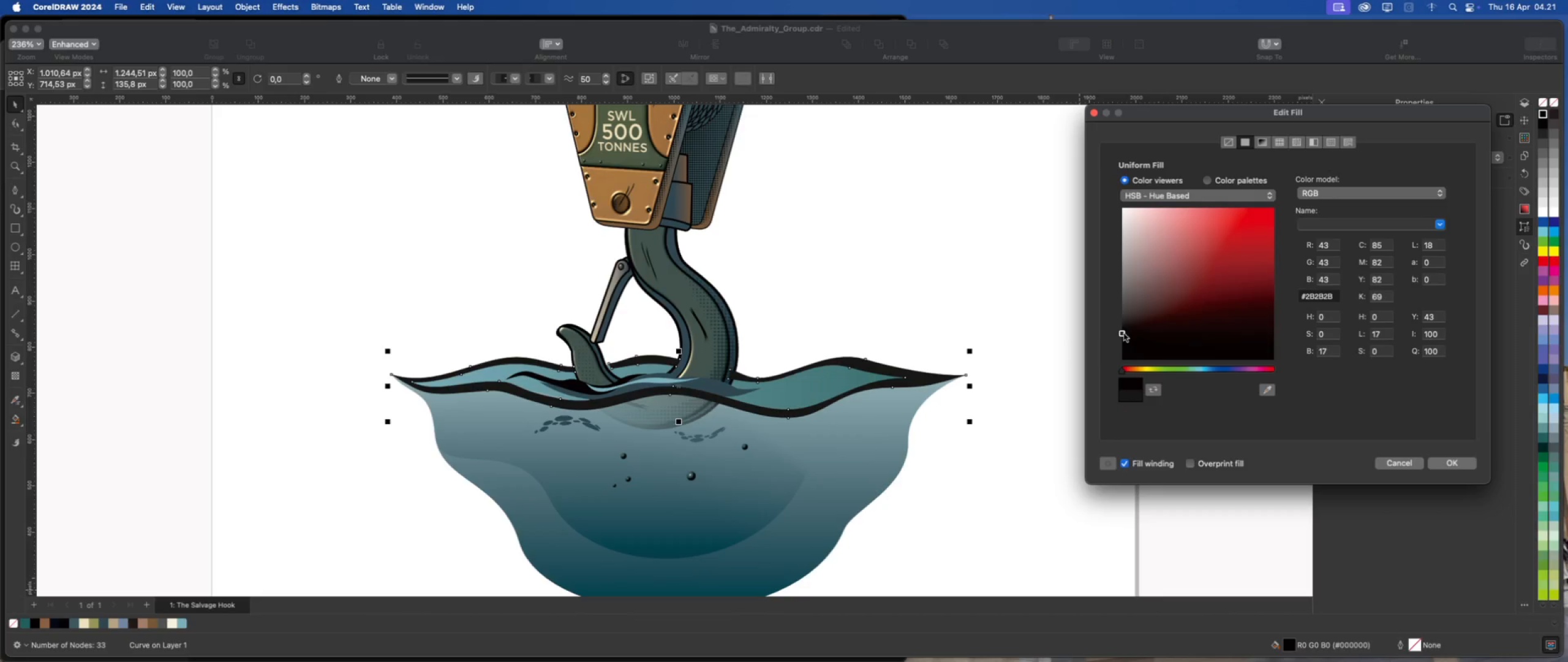 
left_click_drag(start_coordinate=[1119, 332], to_coordinate=[1112, 324])
 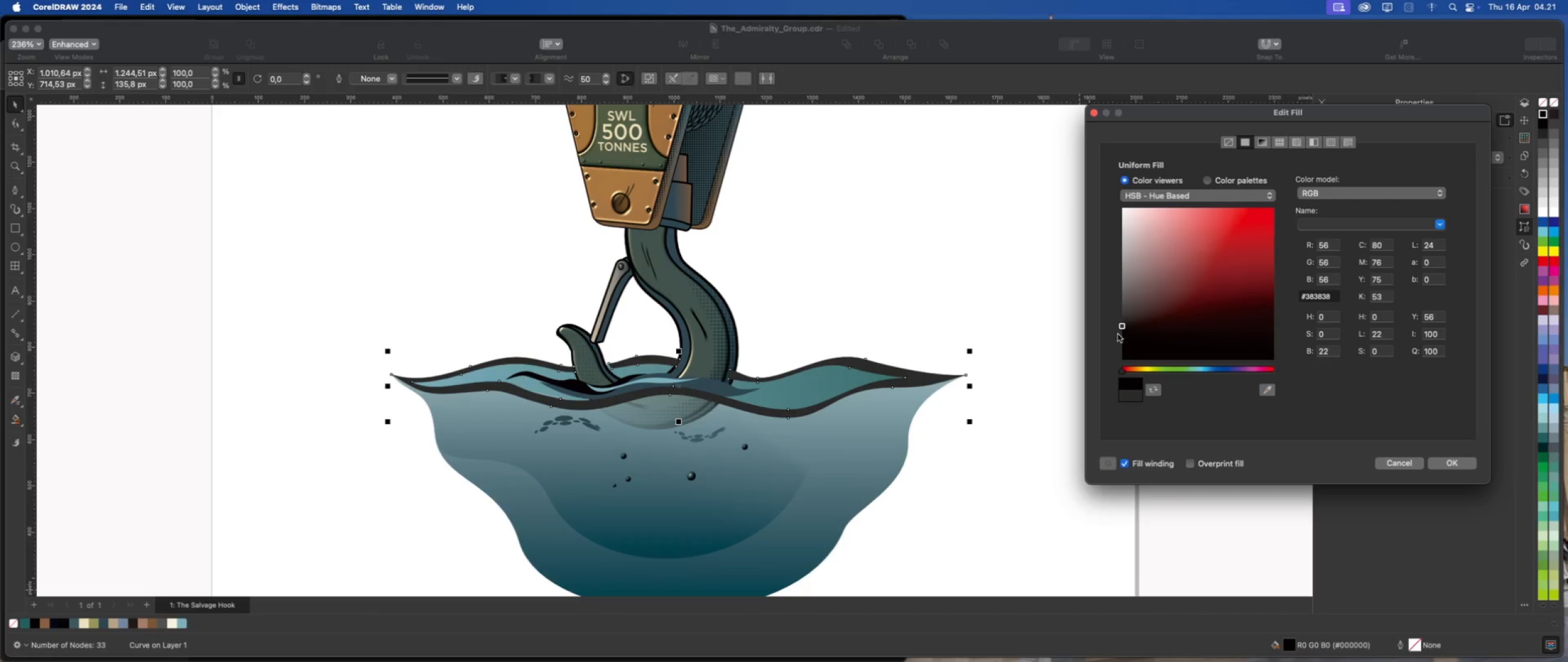 
left_click_drag(start_coordinate=[1123, 324], to_coordinate=[1120, 332])
 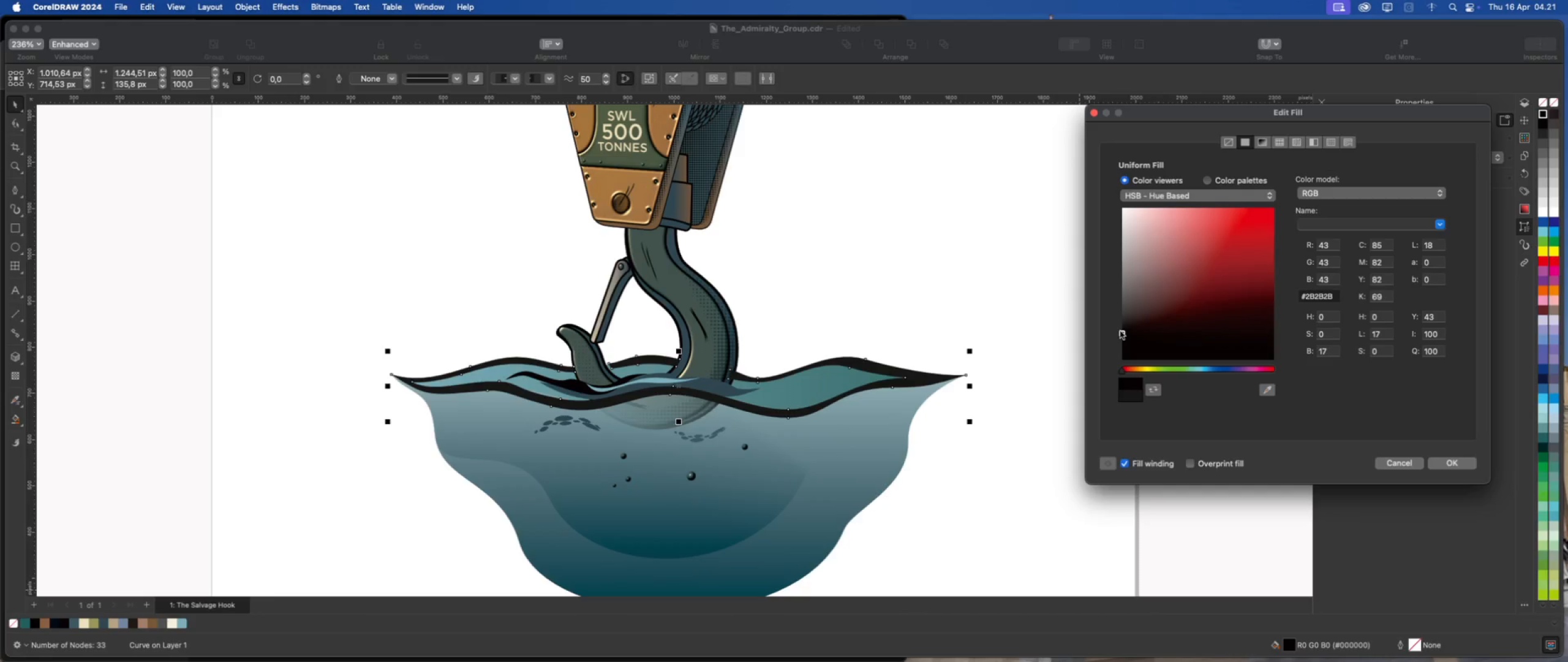 
left_click([1120, 331])
 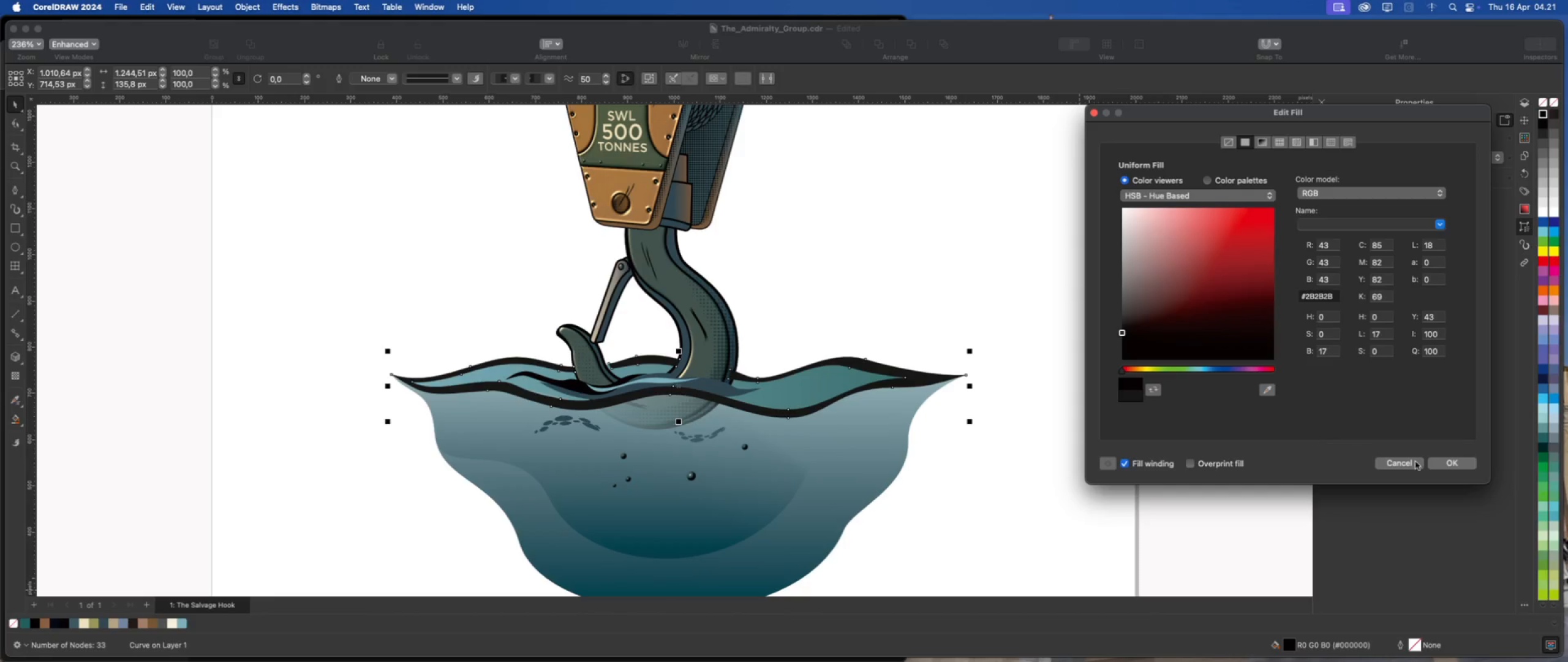 
left_click([1448, 465])
 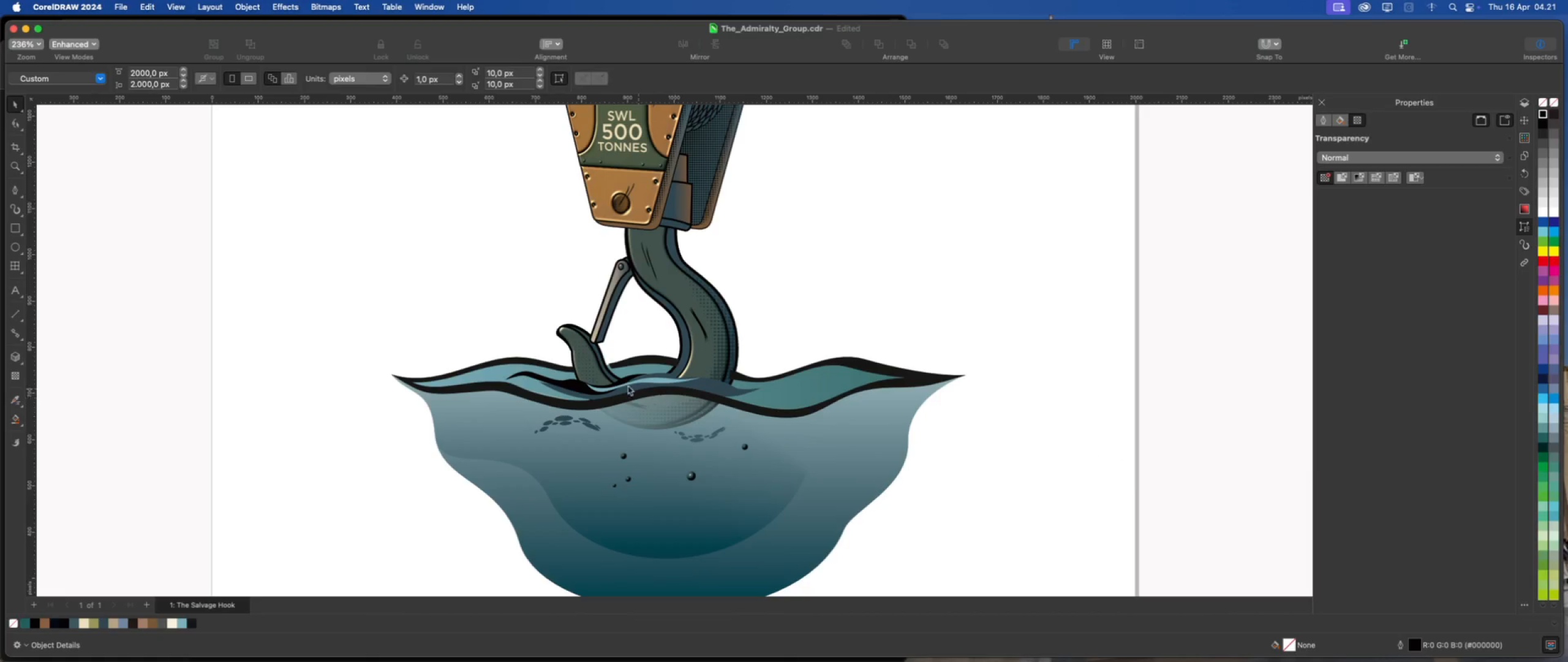 
left_click([573, 382])
 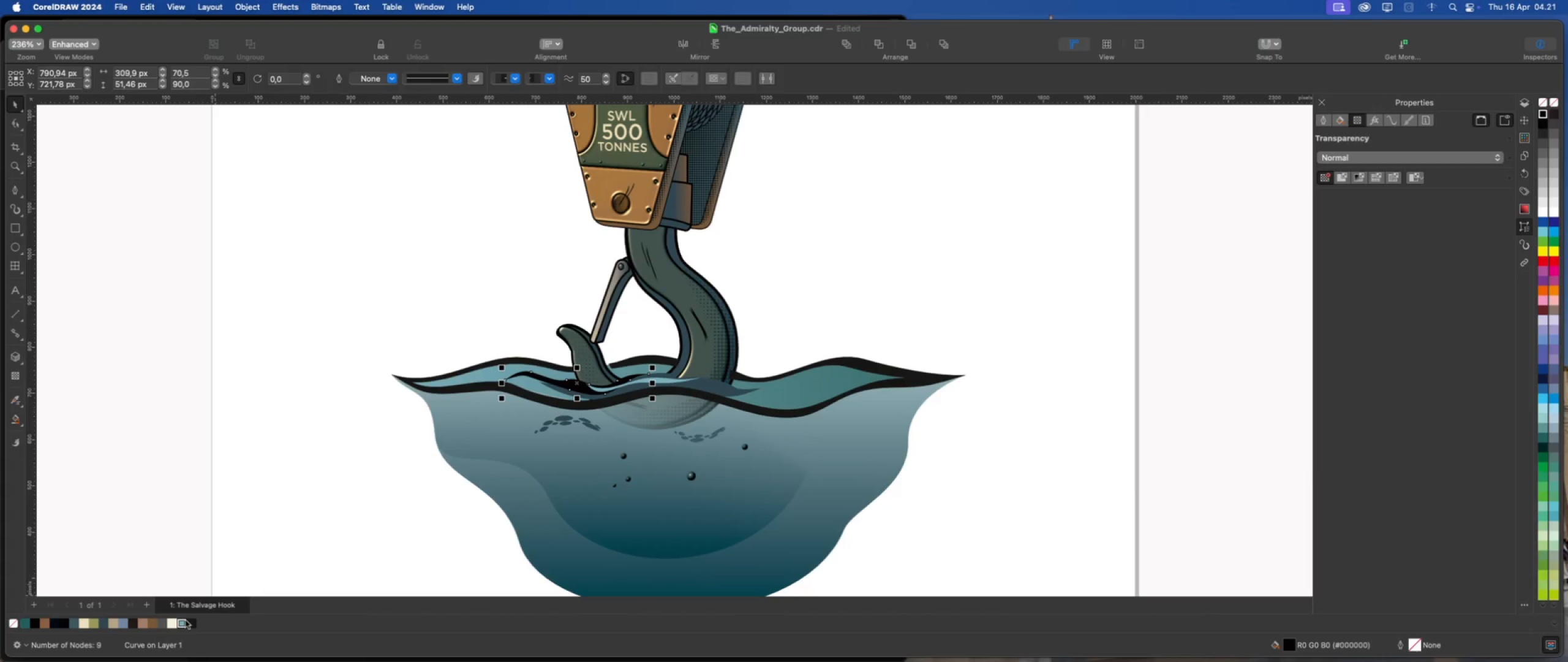 
left_click([189, 622])
 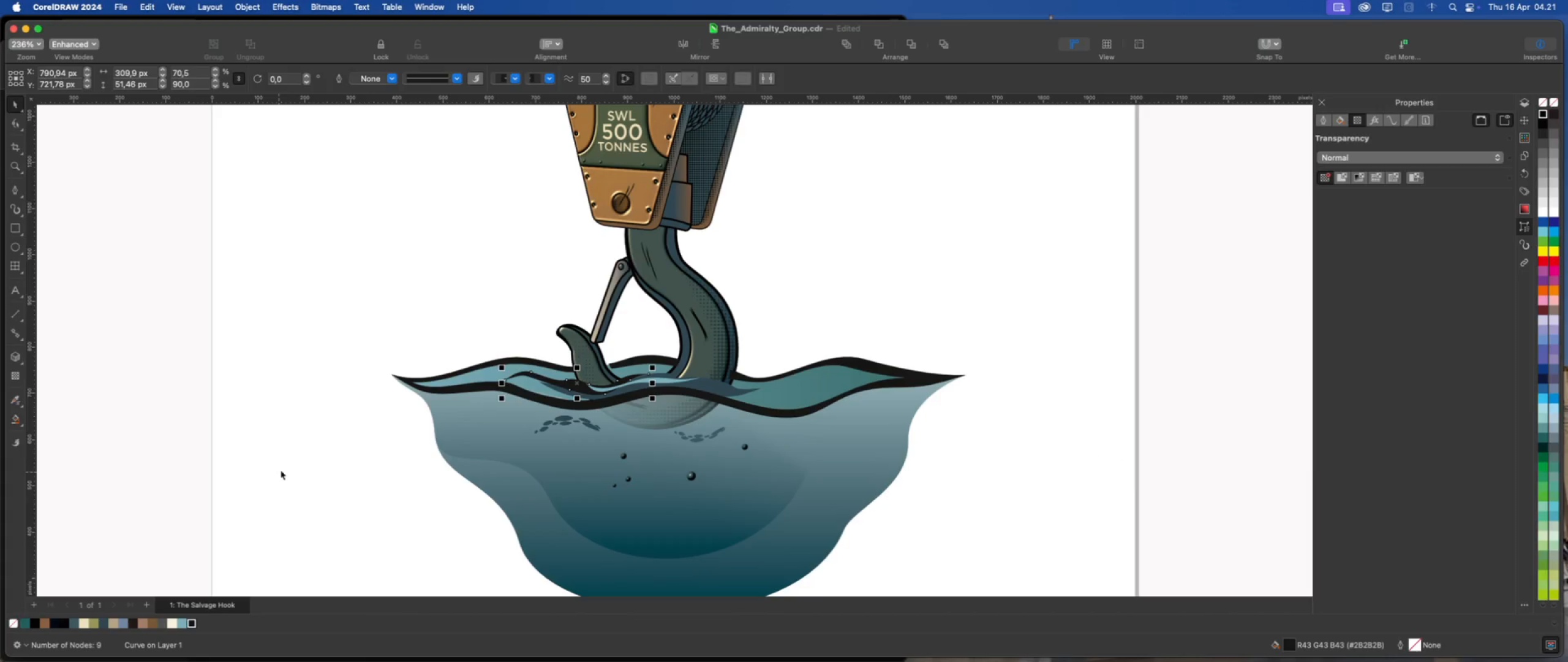 
left_click([283, 468])
 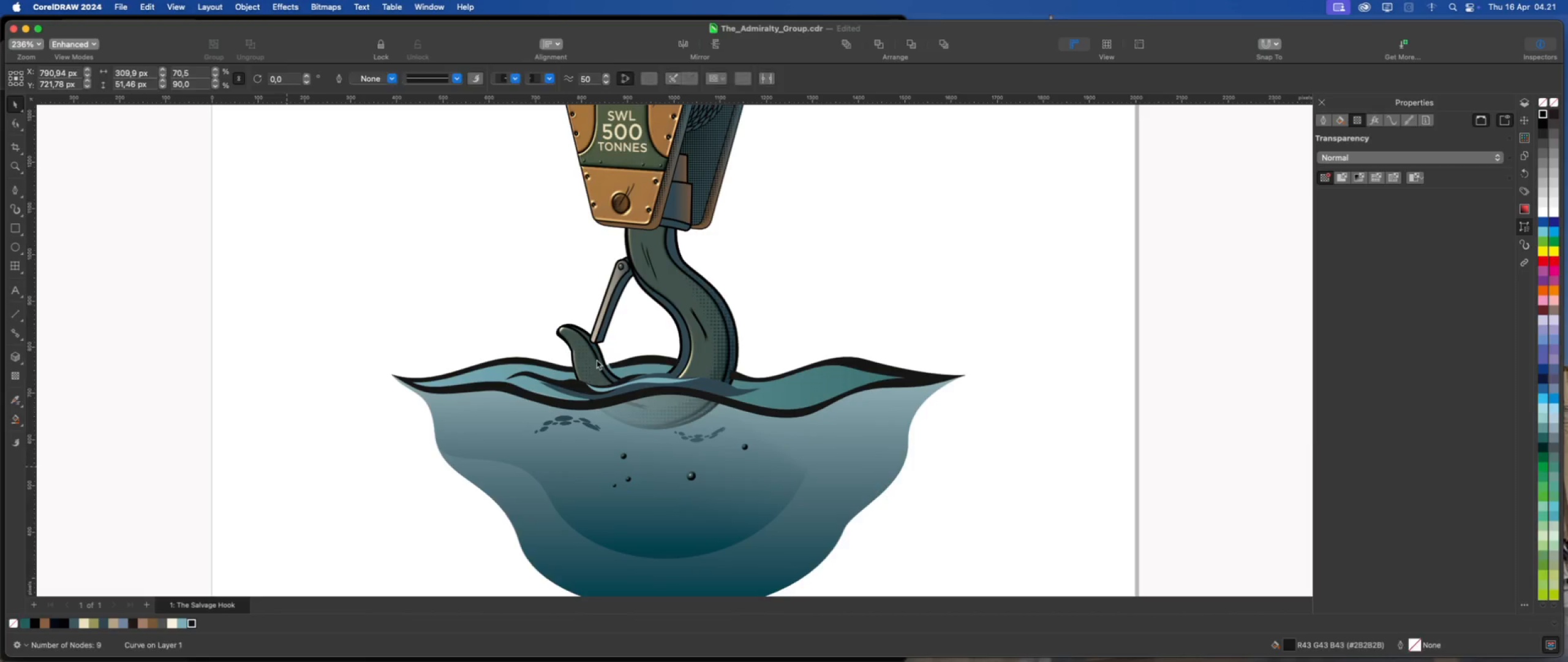 
scroll: coordinate [670, 386], scroll_direction: down, amount: 6.0
 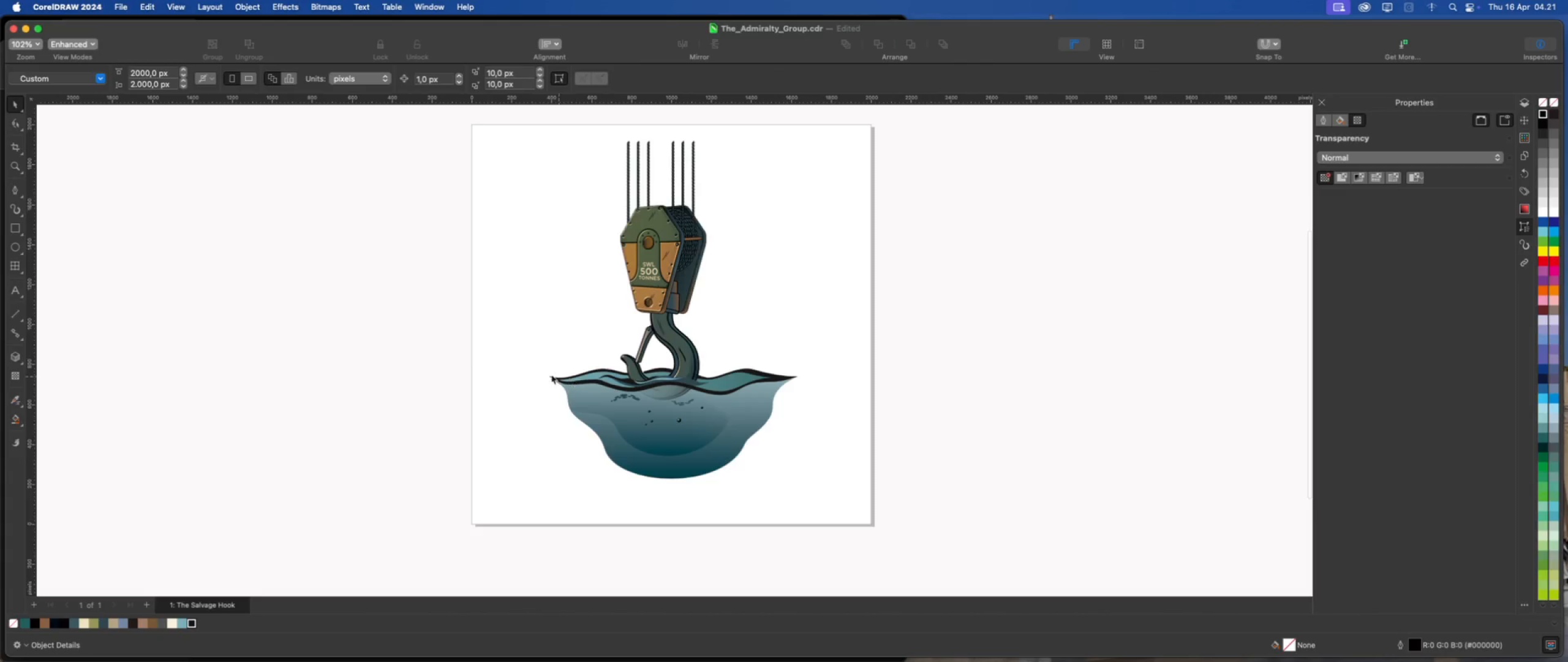 
scroll: coordinate [489, 298], scroll_direction: up, amount: 1.0
 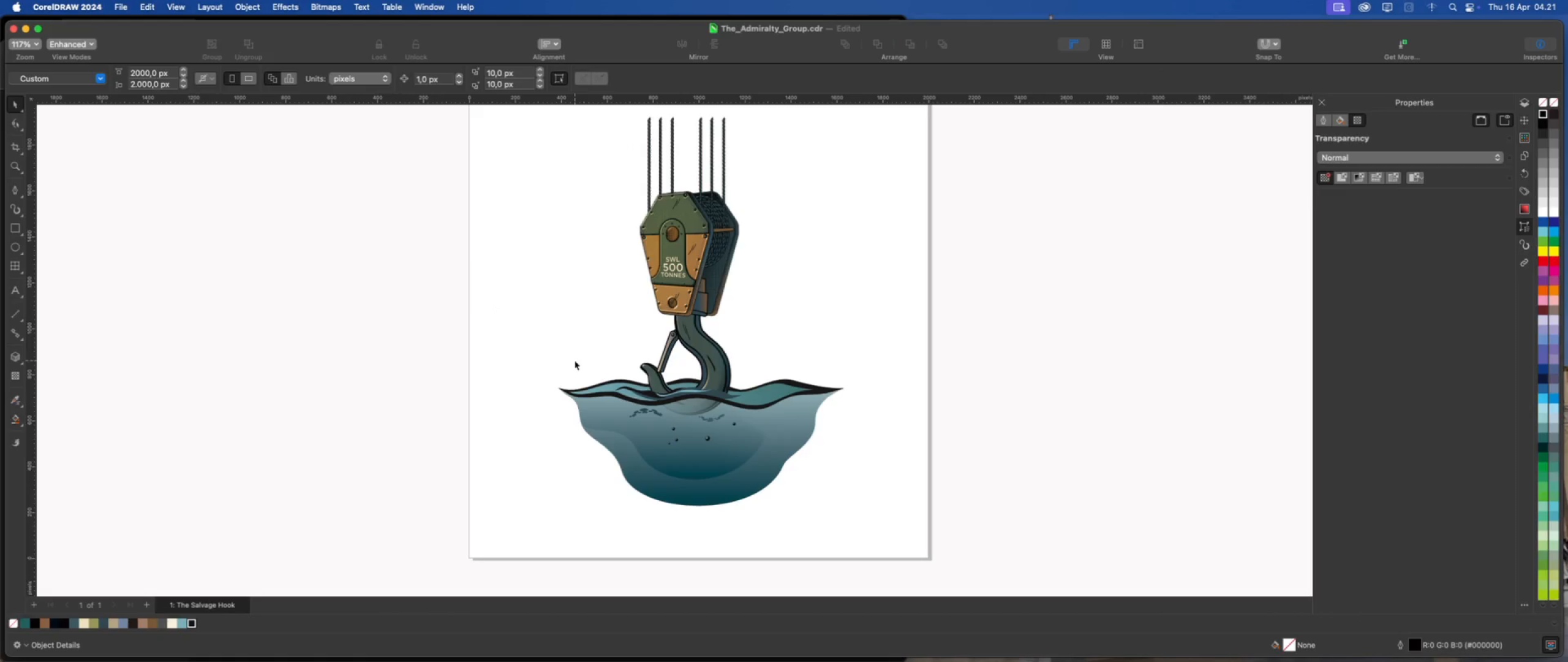 
scroll: coordinate [575, 360], scroll_direction: down, amount: 2.0
 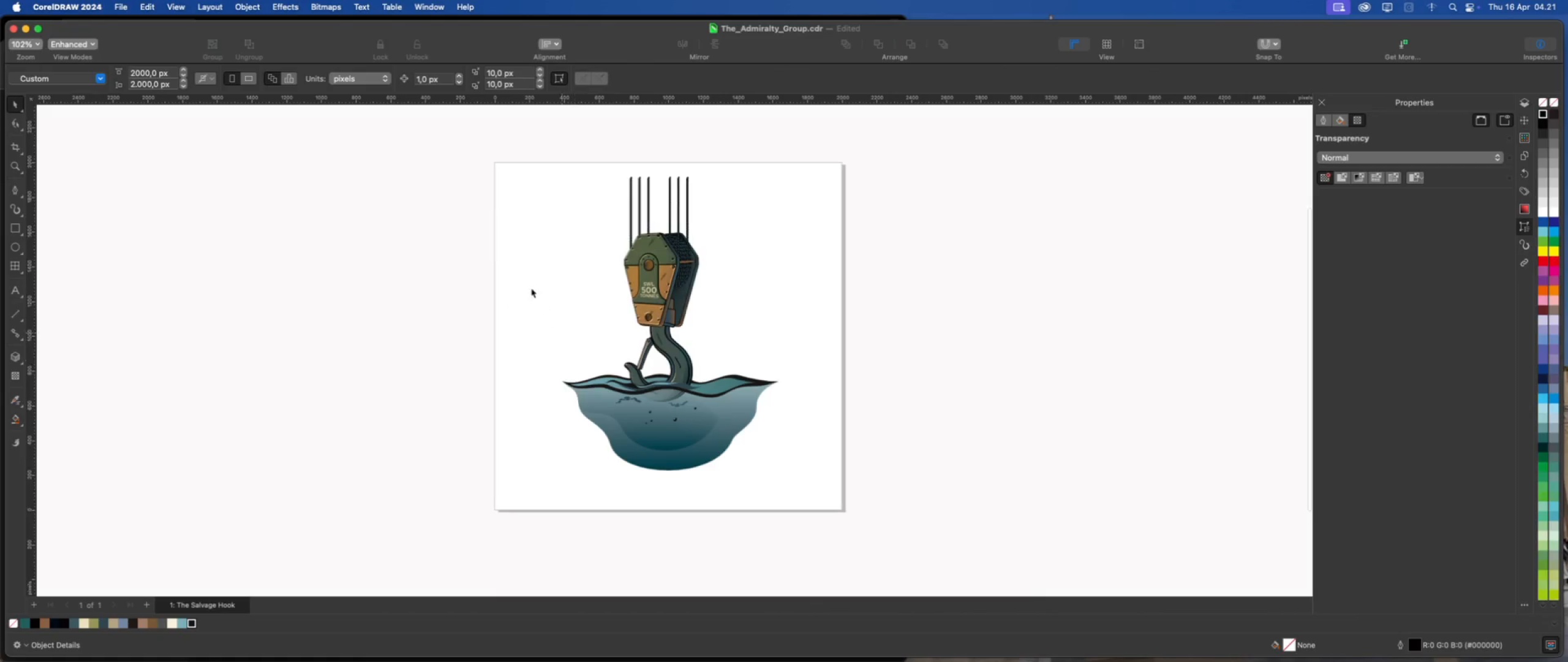 
scroll: coordinate [531, 287], scroll_direction: up, amount: 1.0
 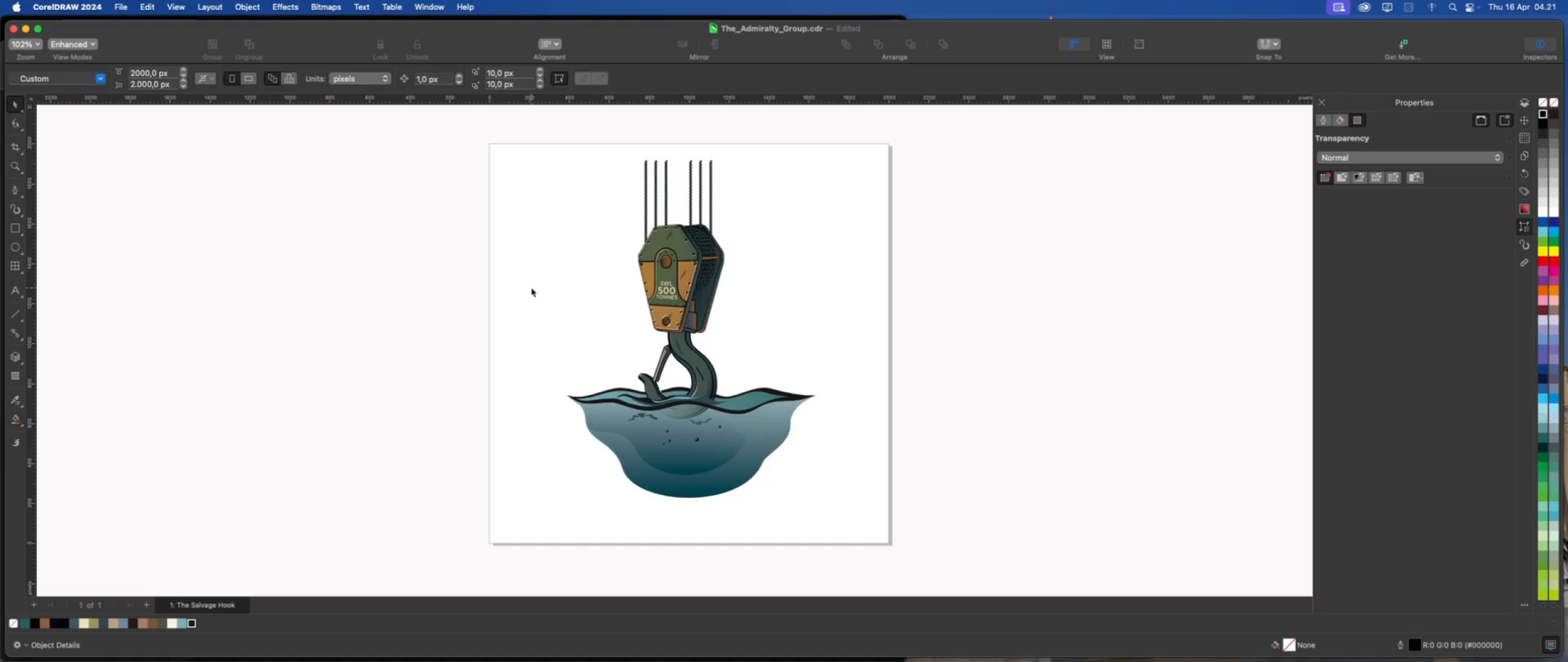 
wait(8.07)
 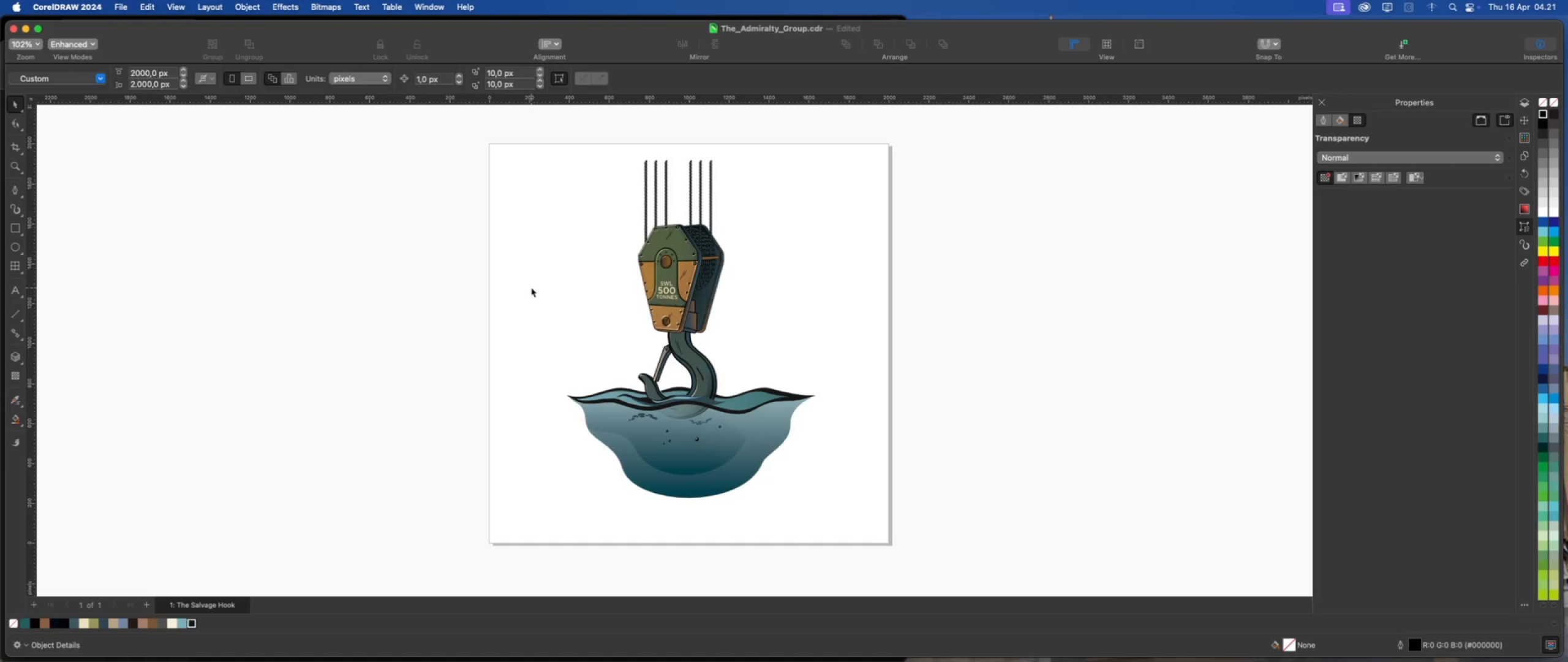 
left_click_drag(start_coordinate=[537, 144], to_coordinate=[843, 520])
 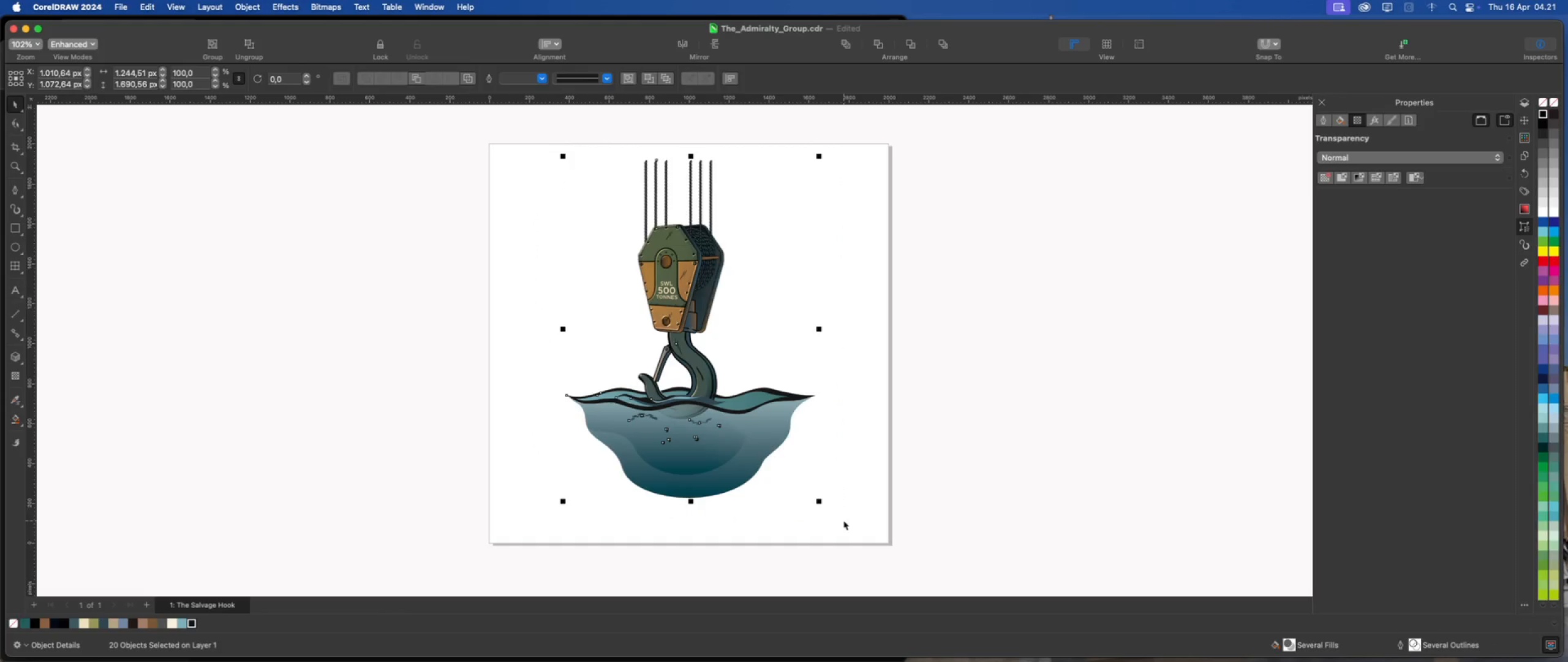 
key(Meta+G)
 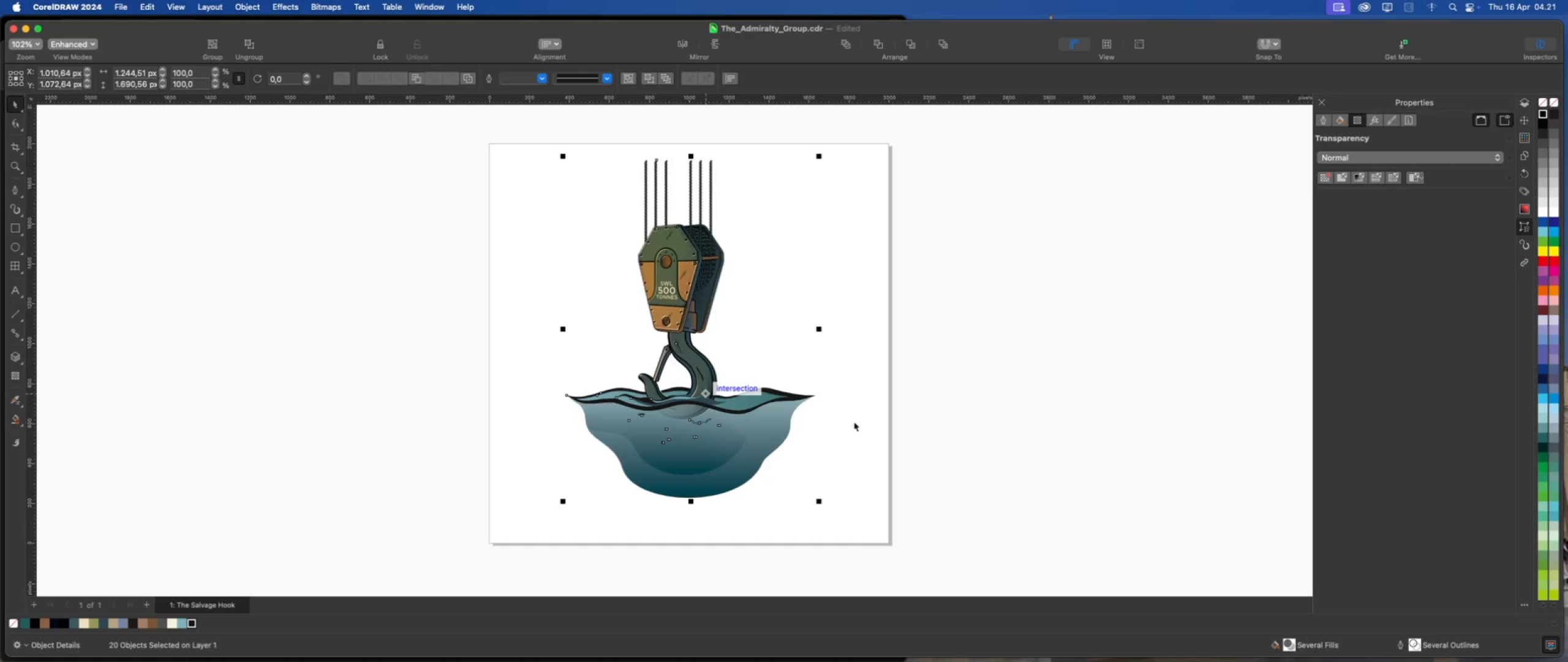 
key(Shift+P)
 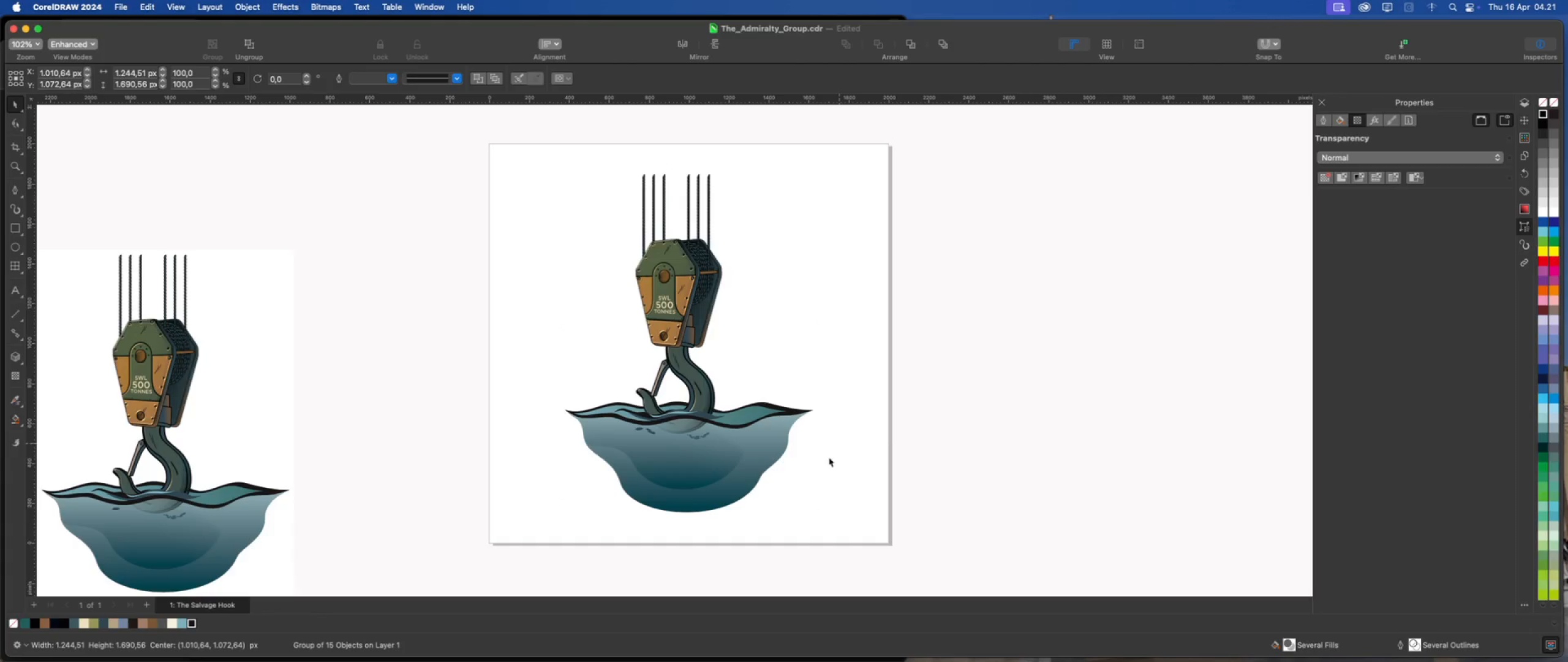 
left_click([930, 436])
 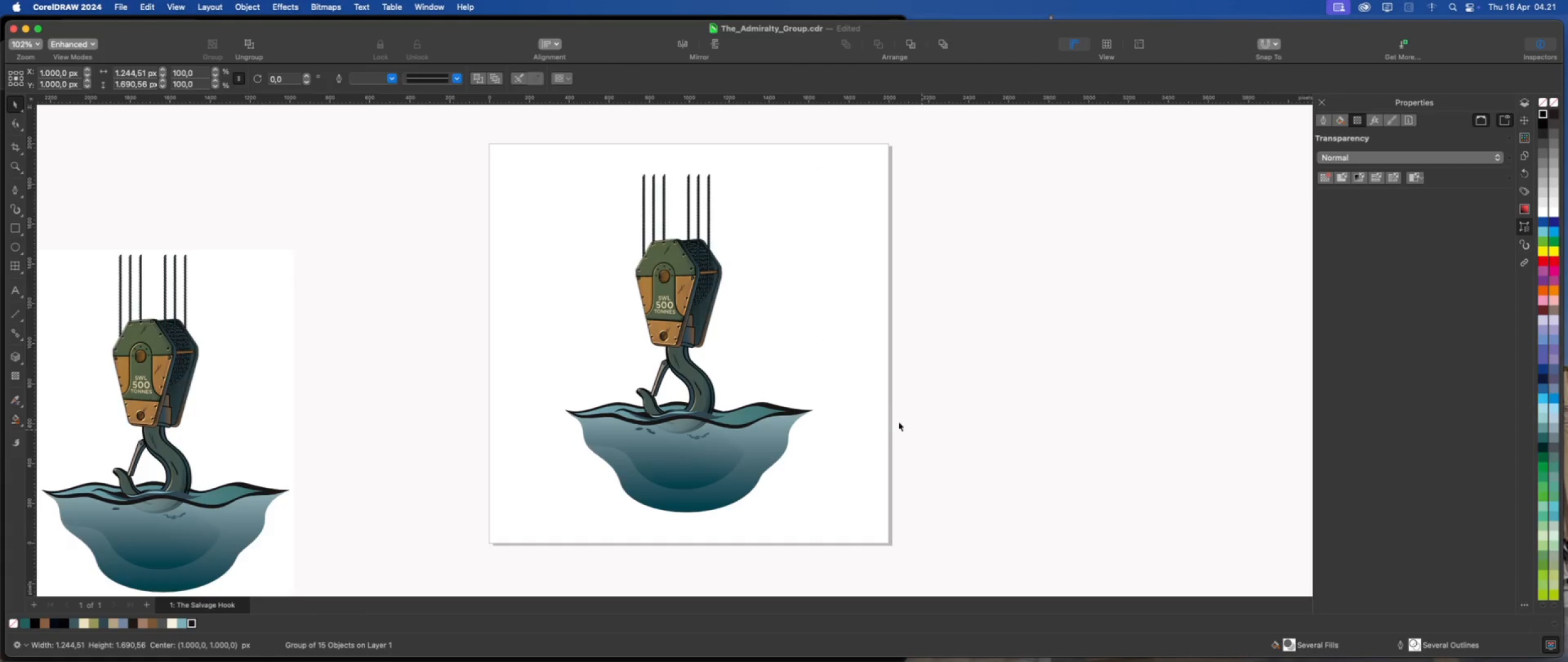 
scroll: coordinate [887, 425], scroll_direction: down, amount: 4.0
 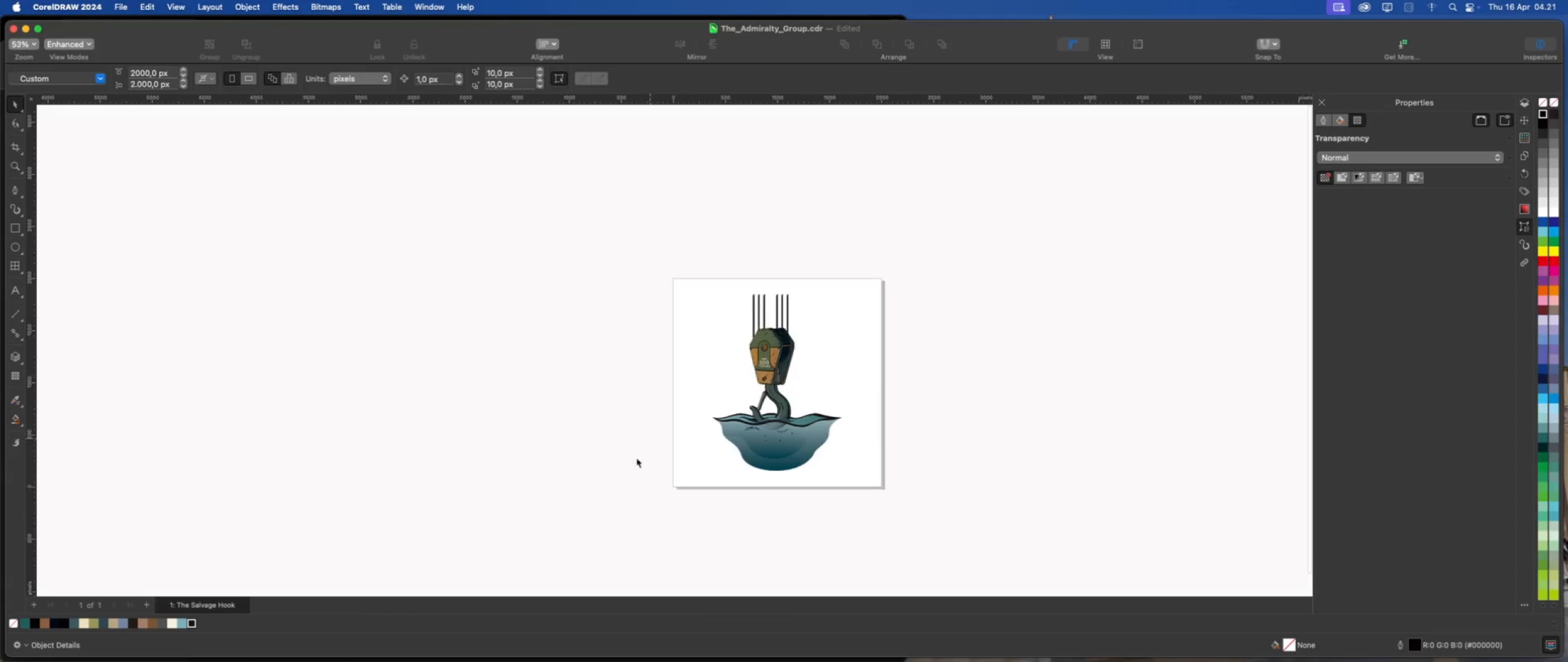 
scroll: coordinate [907, 381], scroll_direction: up, amount: 6.0
 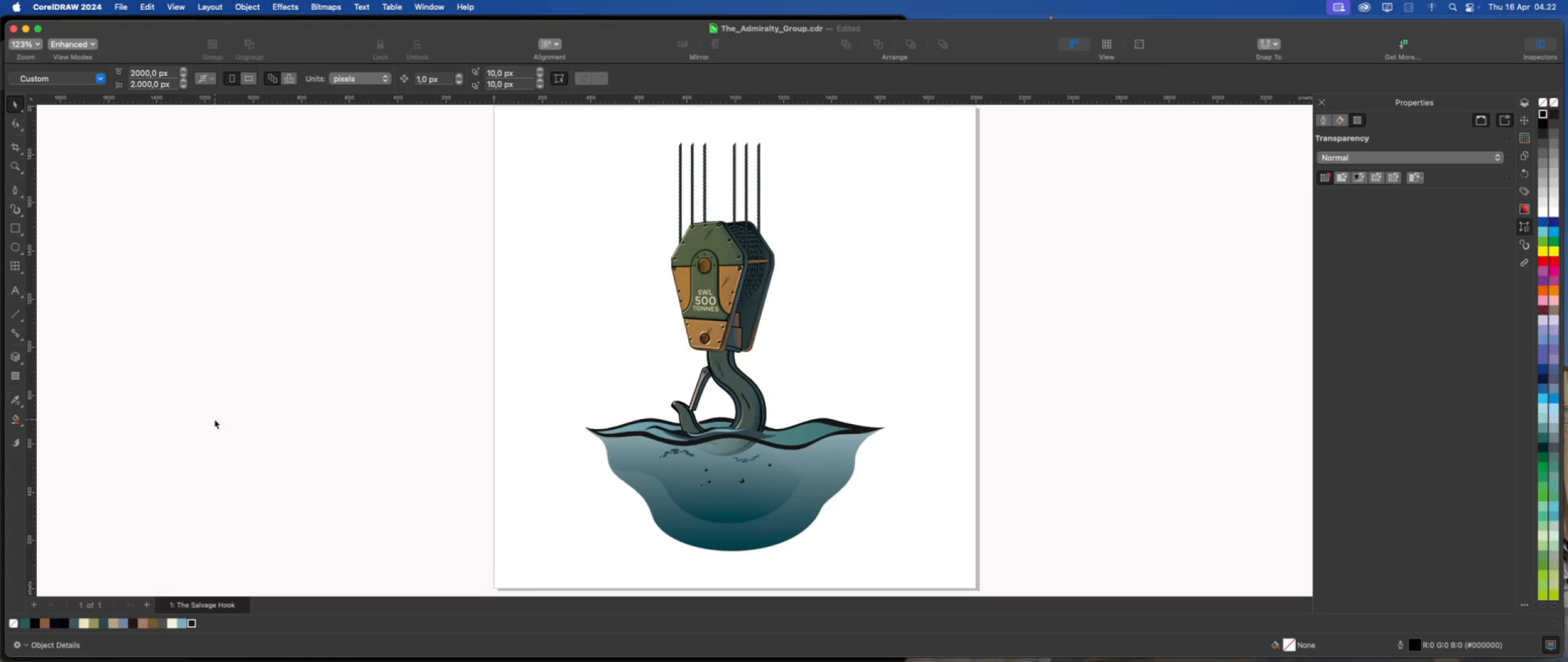 
wait(16.57)
 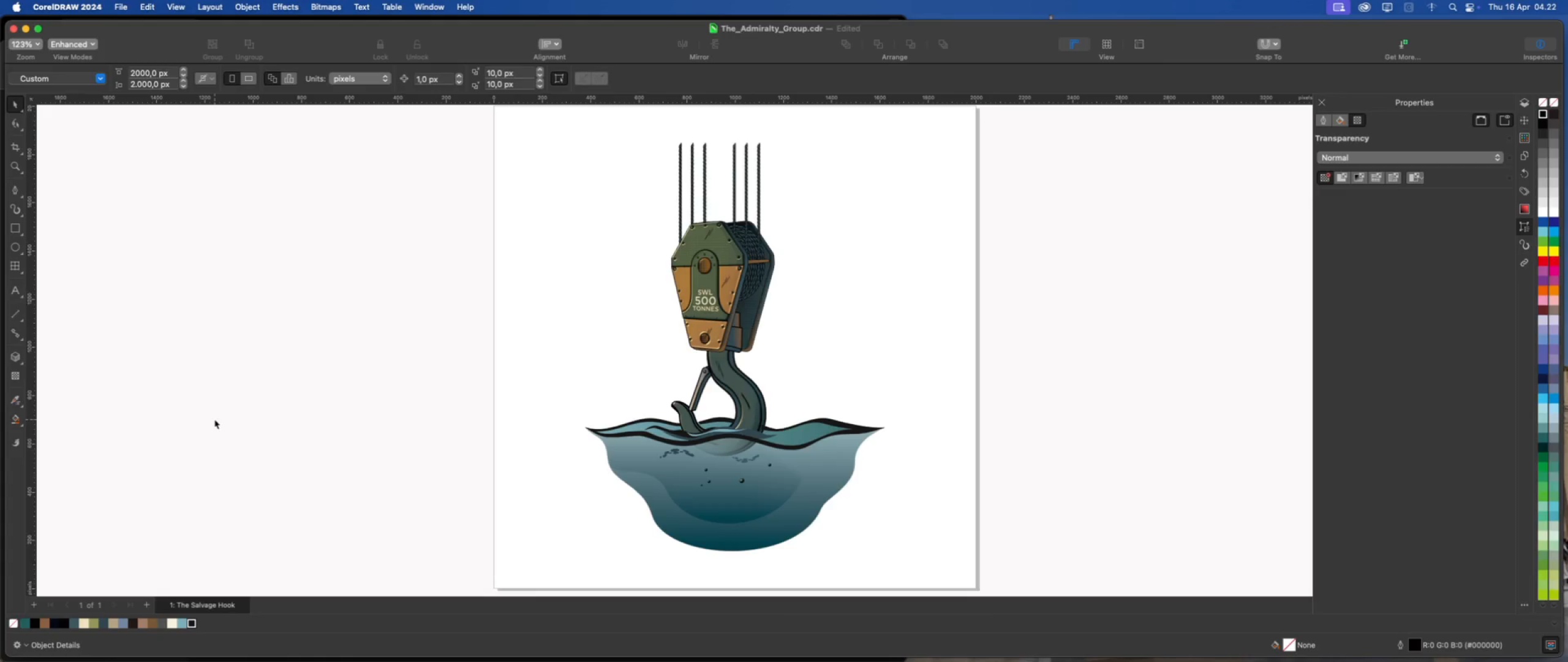 
scroll: coordinate [684, 486], scroll_direction: up, amount: 1.0
 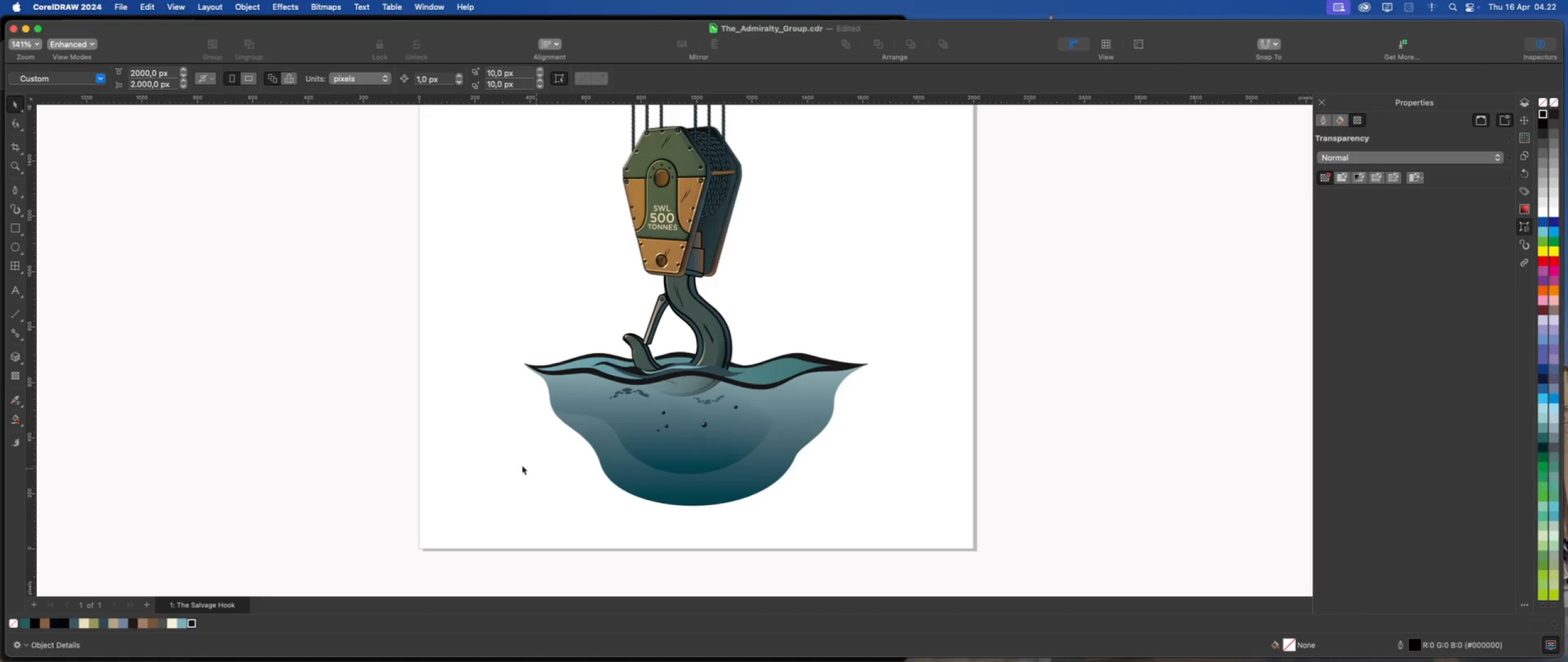 
wait(6.11)
 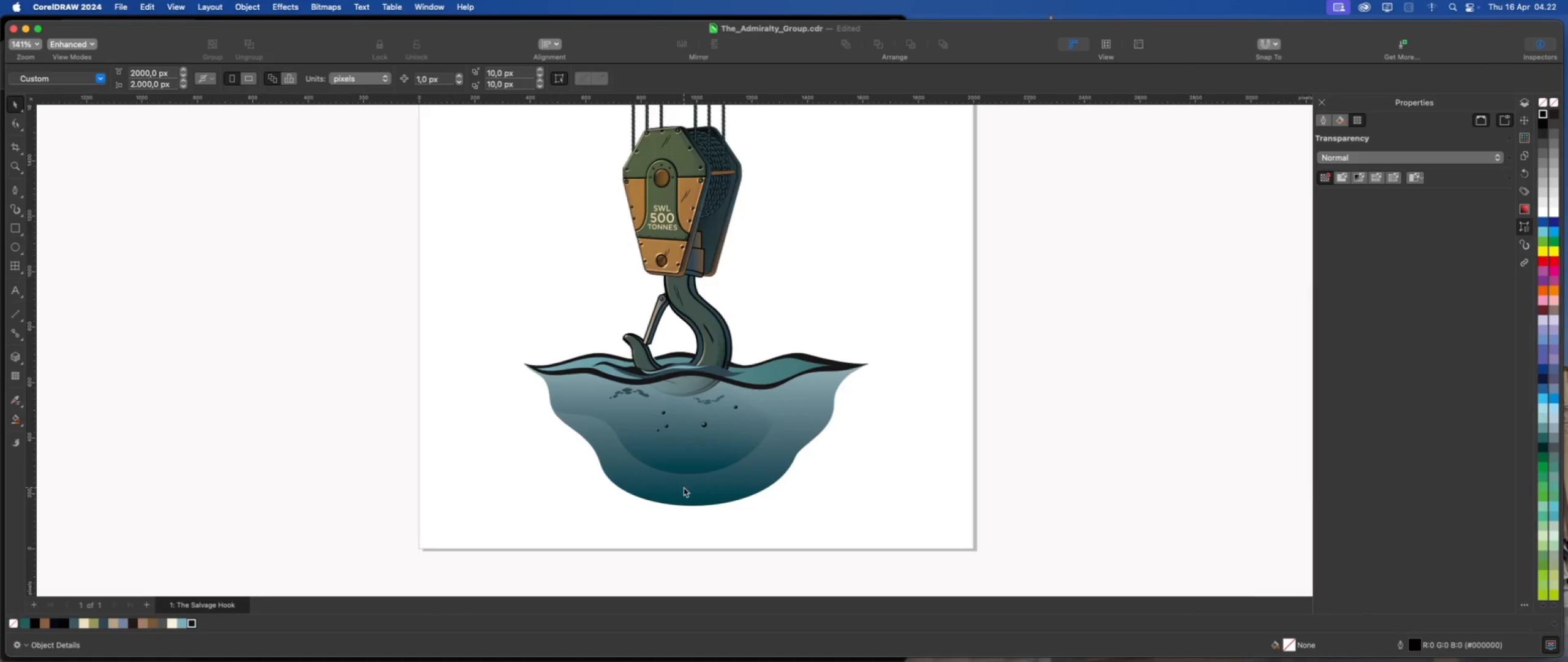 
left_click([17, 192])
 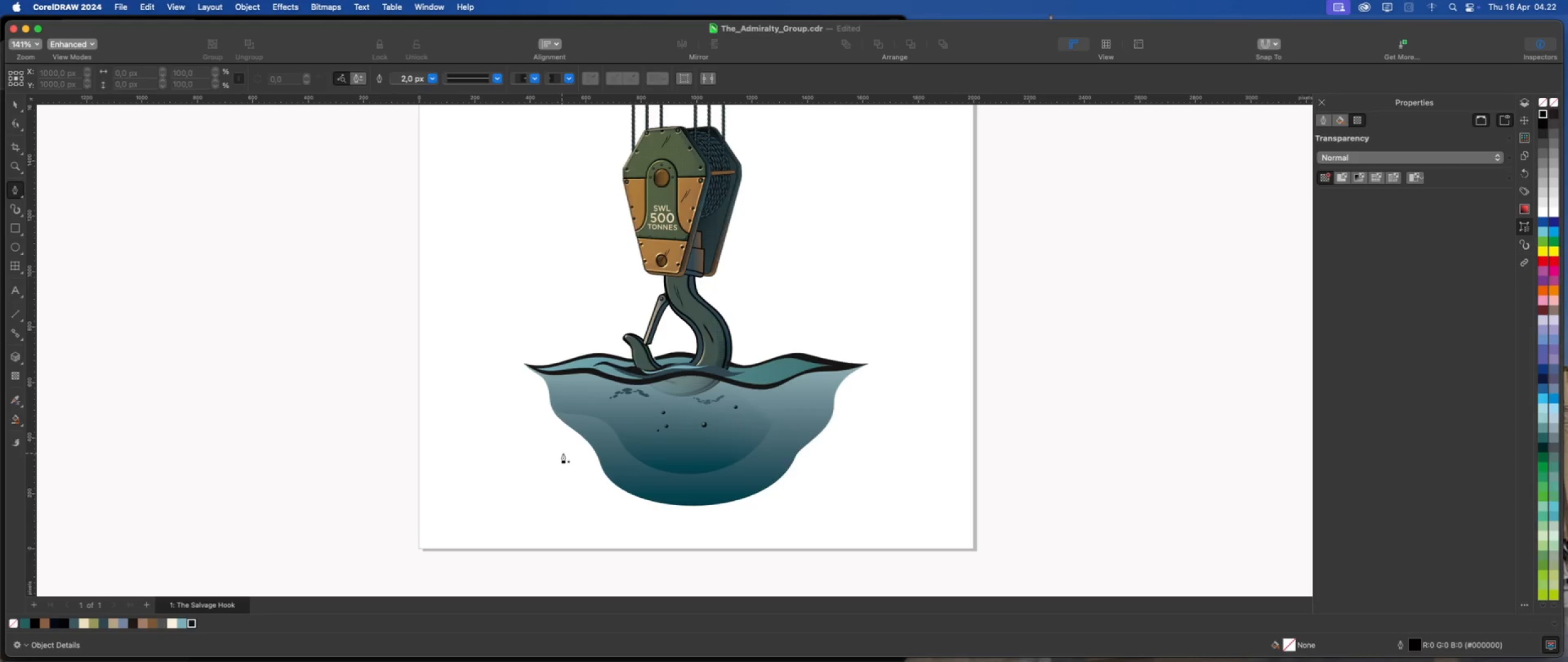 
mouse_move([552, 440])
 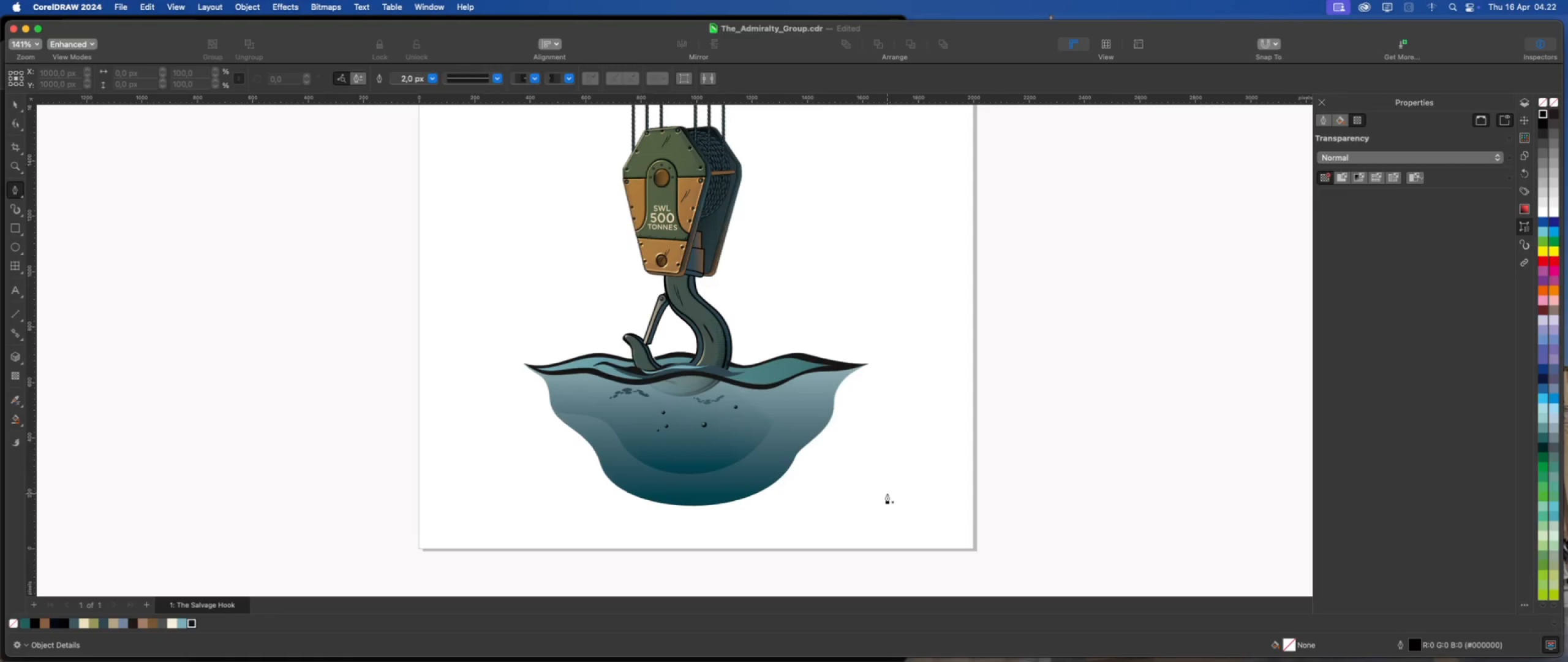 
wait(11.95)
 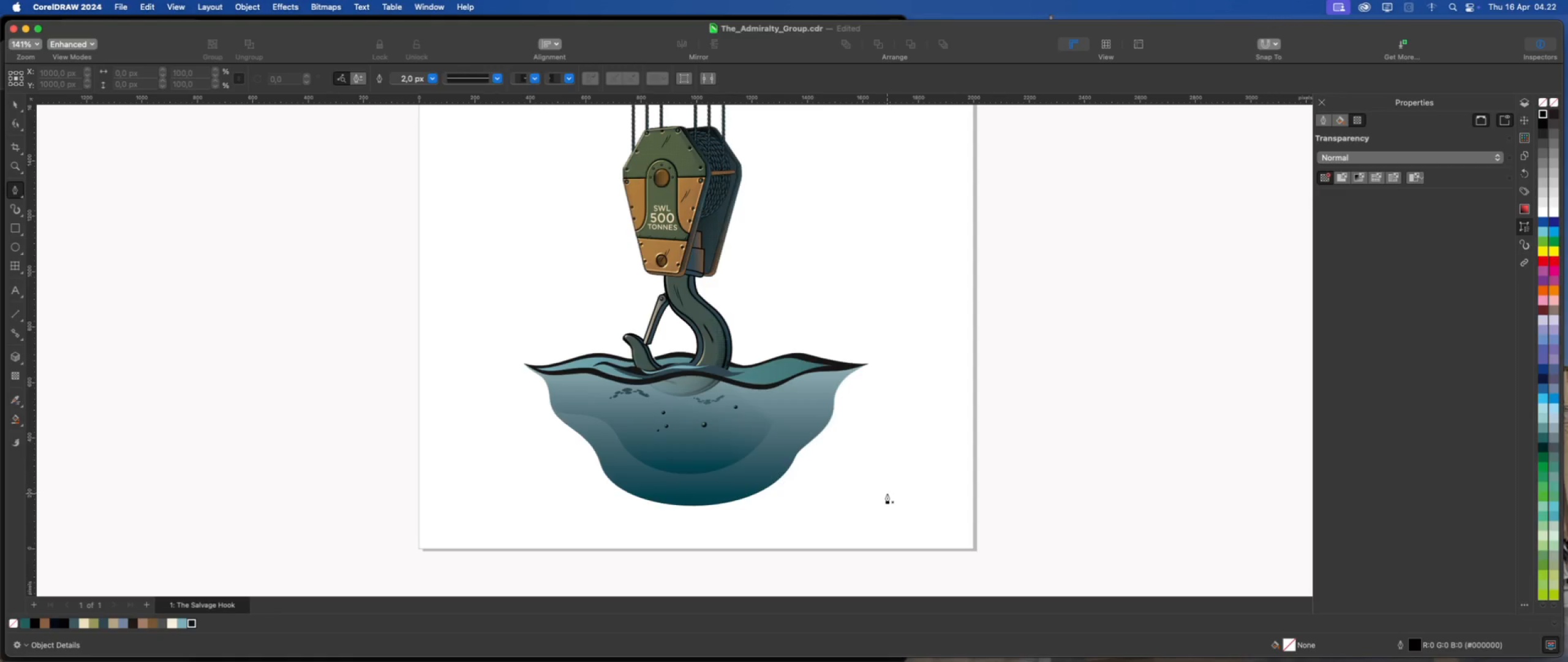 
scroll: coordinate [647, 498], scroll_direction: up, amount: 1.0
 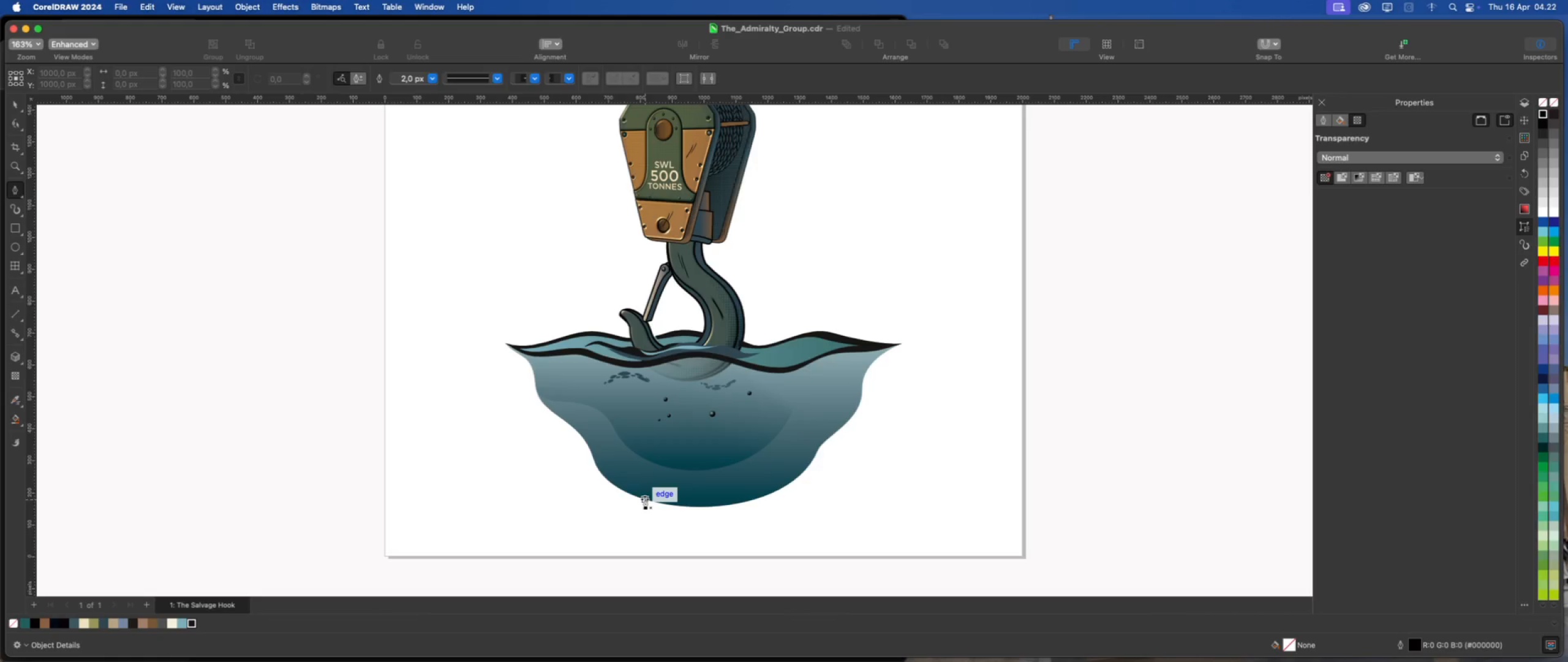 
wait(5.12)
 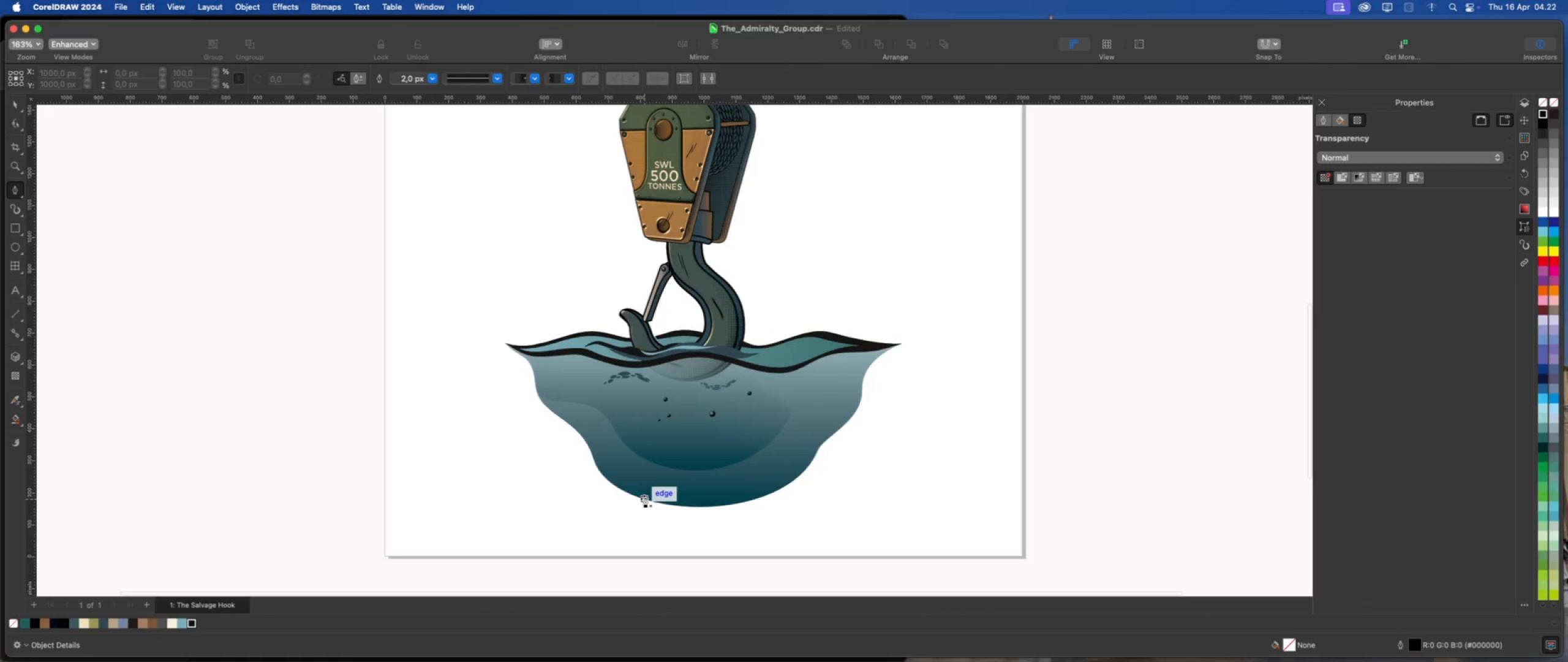 
scroll: coordinate [640, 496], scroll_direction: down, amount: 1.0
 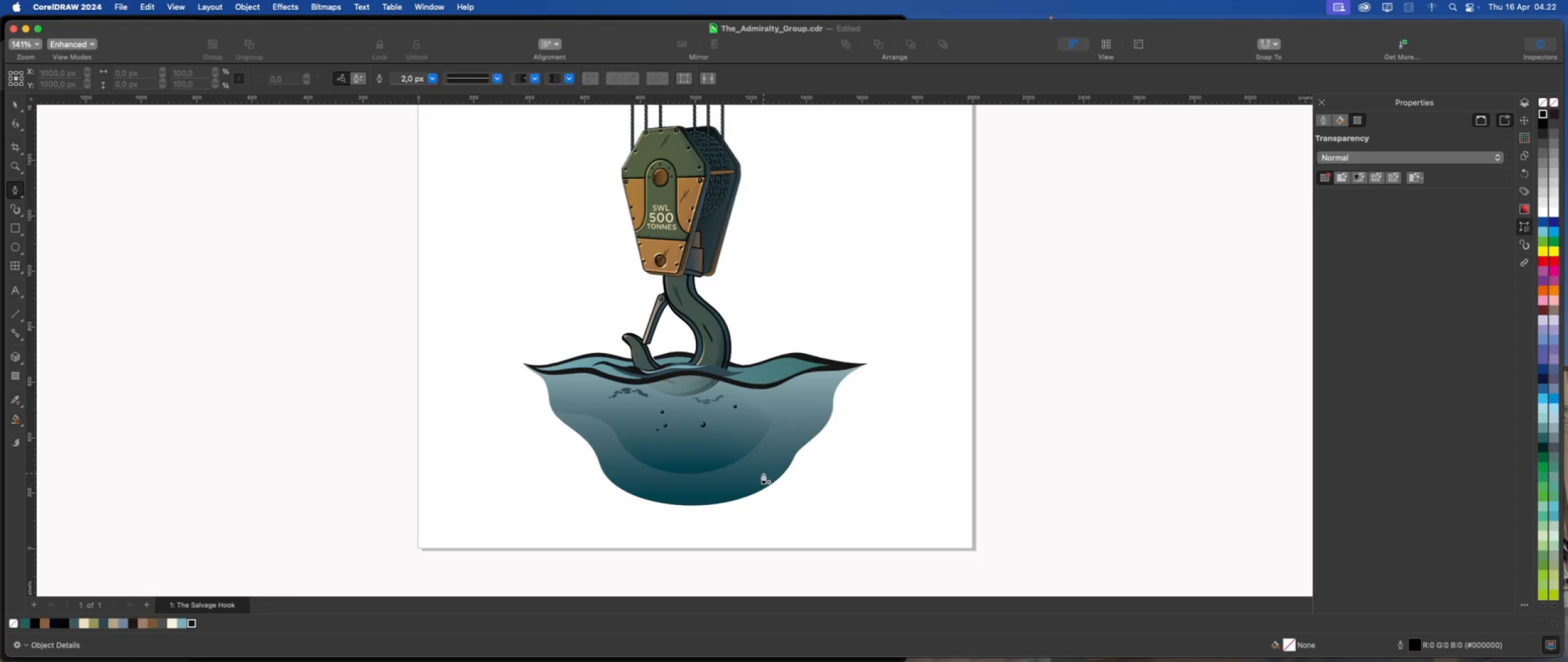 
wait(13.86)
 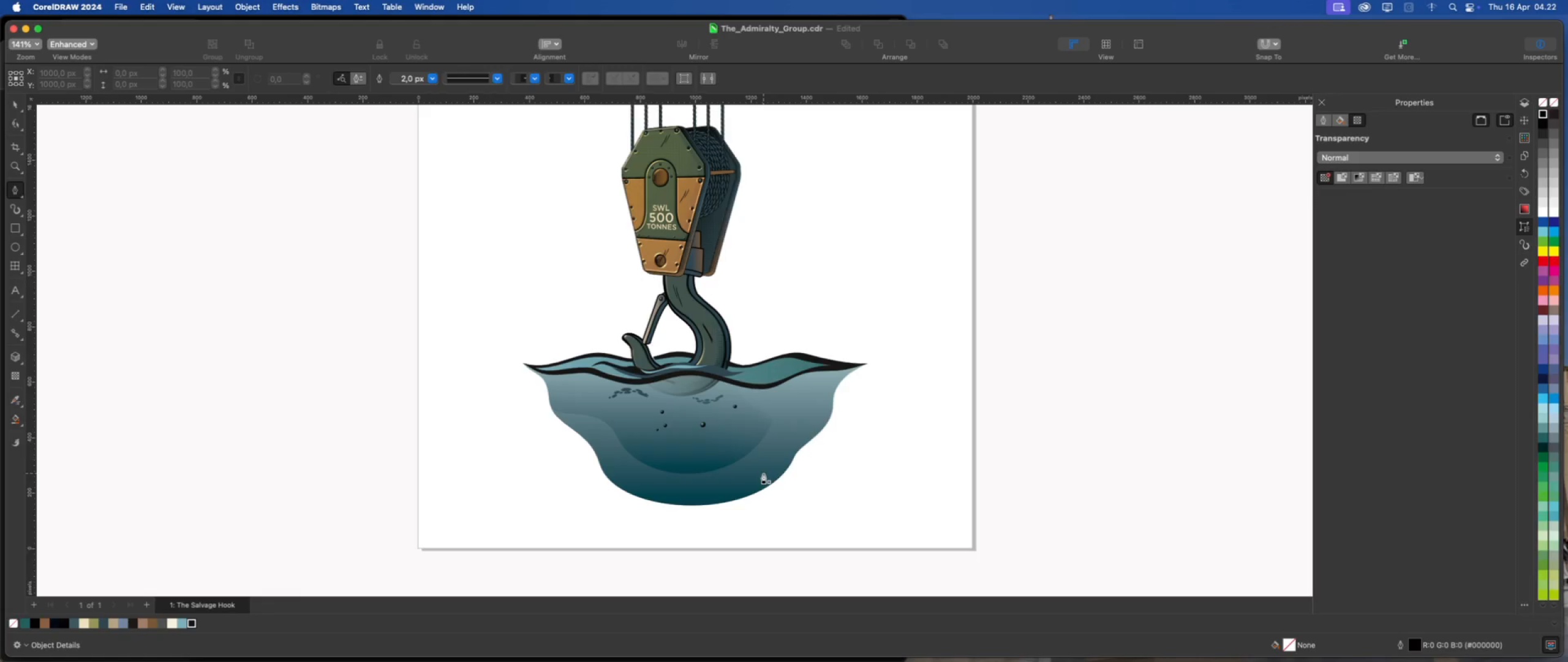 
left_click([883, 365])
 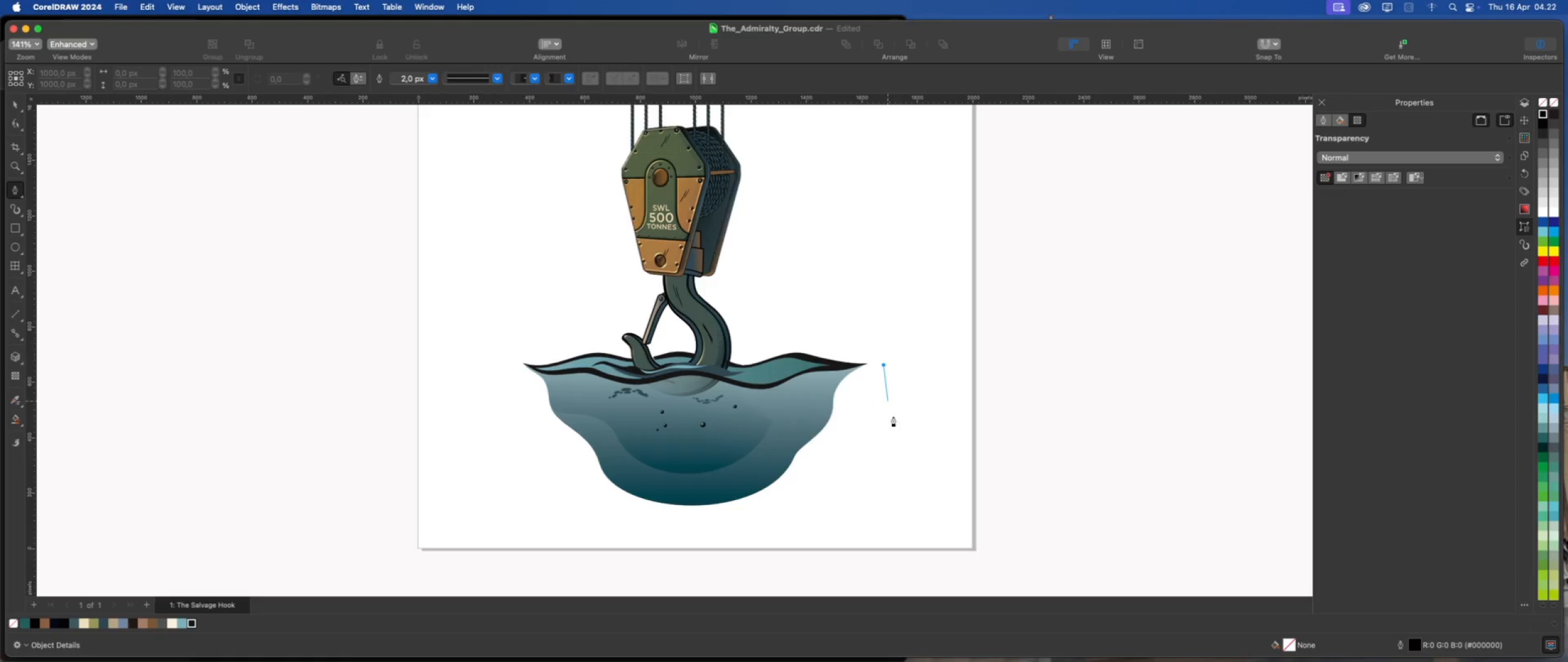 
hold_key(key=ShiftLeft, duration=5.66)
left_click([882, 497])
 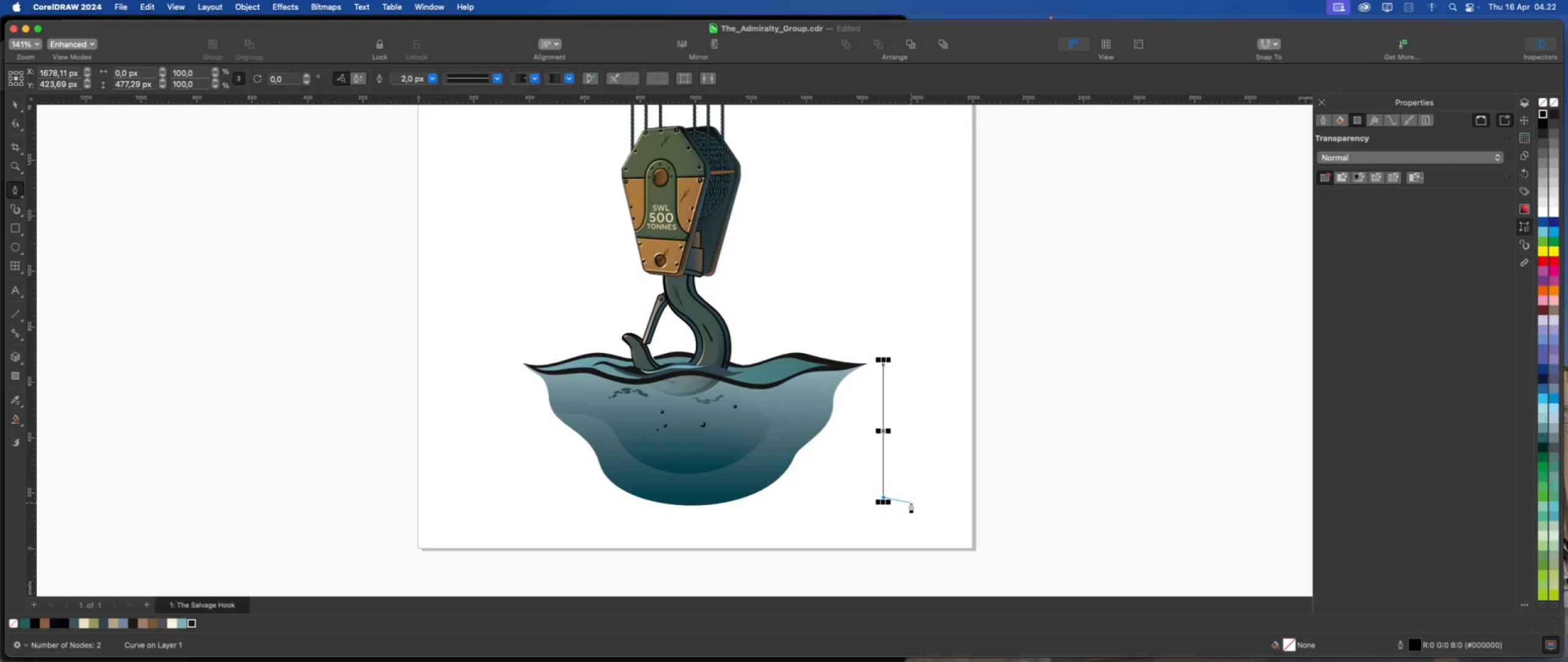 
key(Escape)
 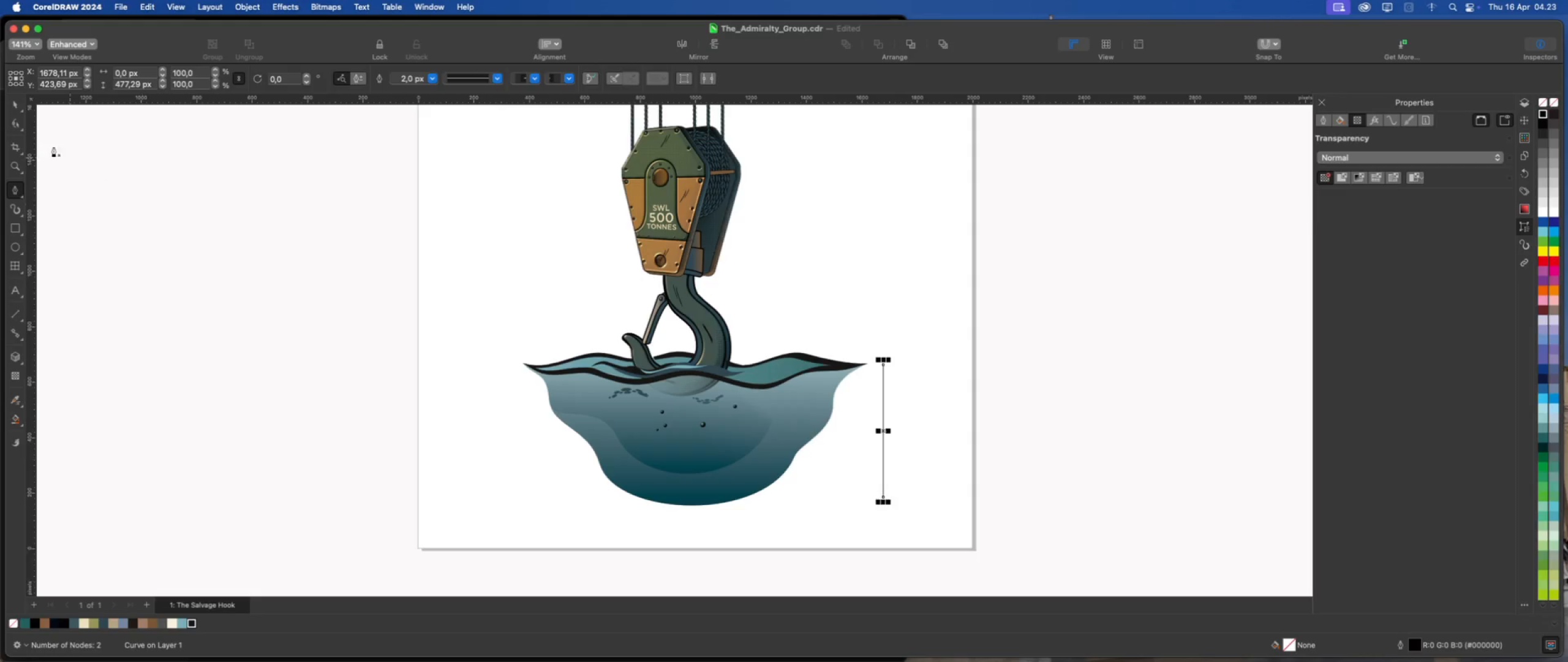 
left_click([17, 105])
 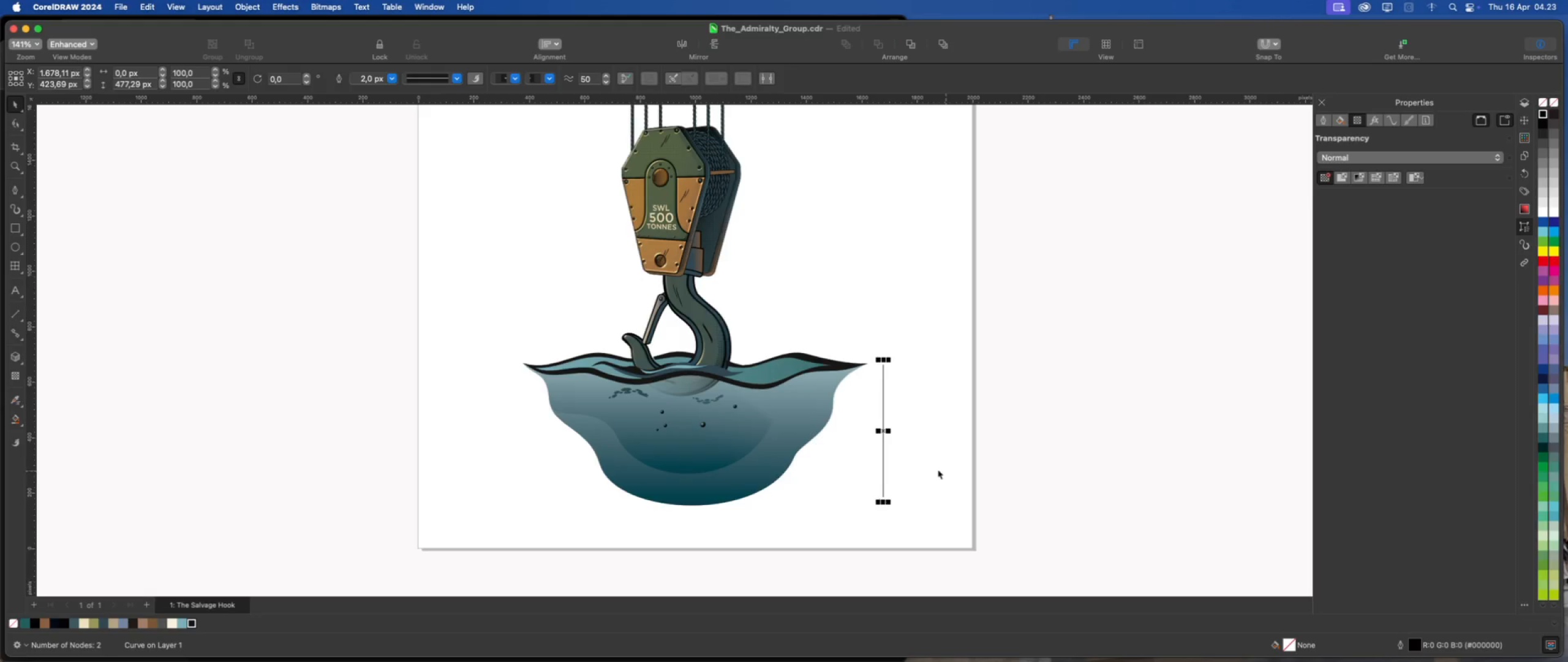 
scroll: coordinate [925, 467], scroll_direction: up, amount: 1.0
 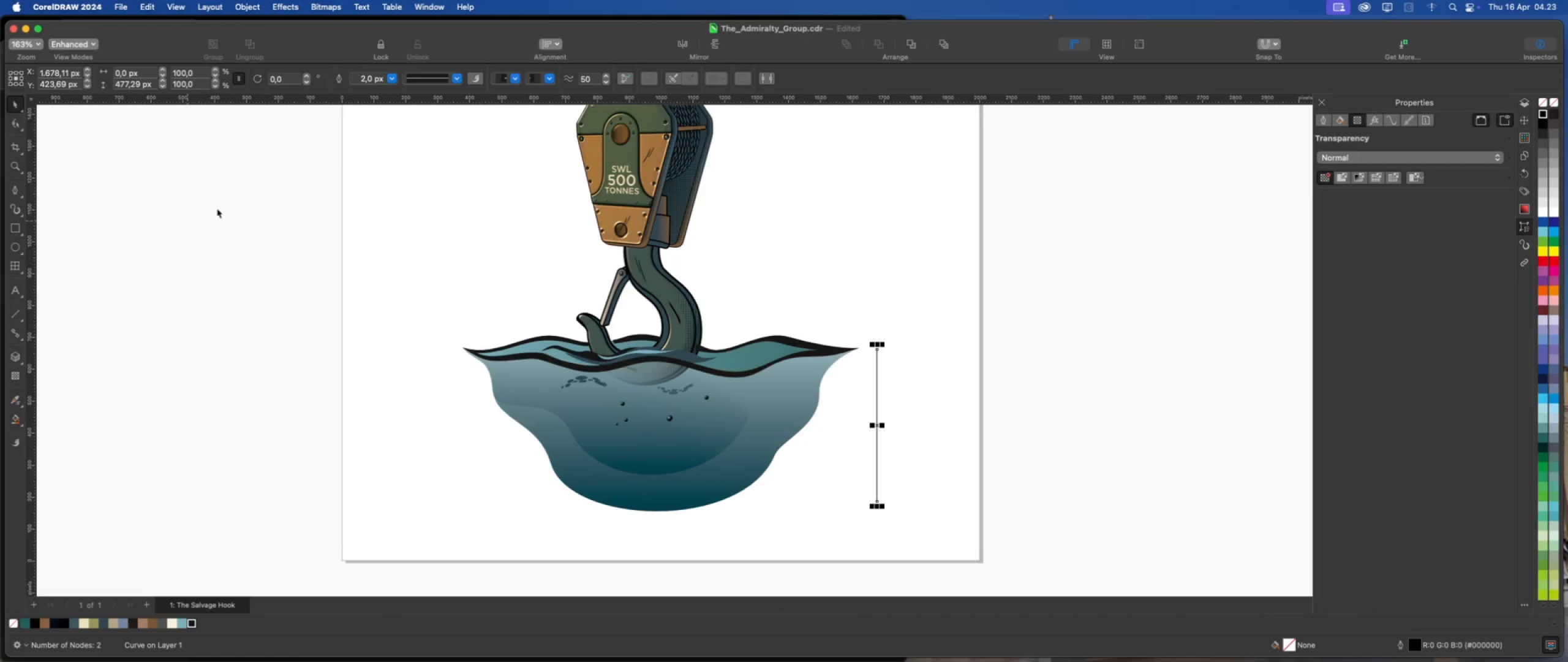 
left_click([456, 77])
 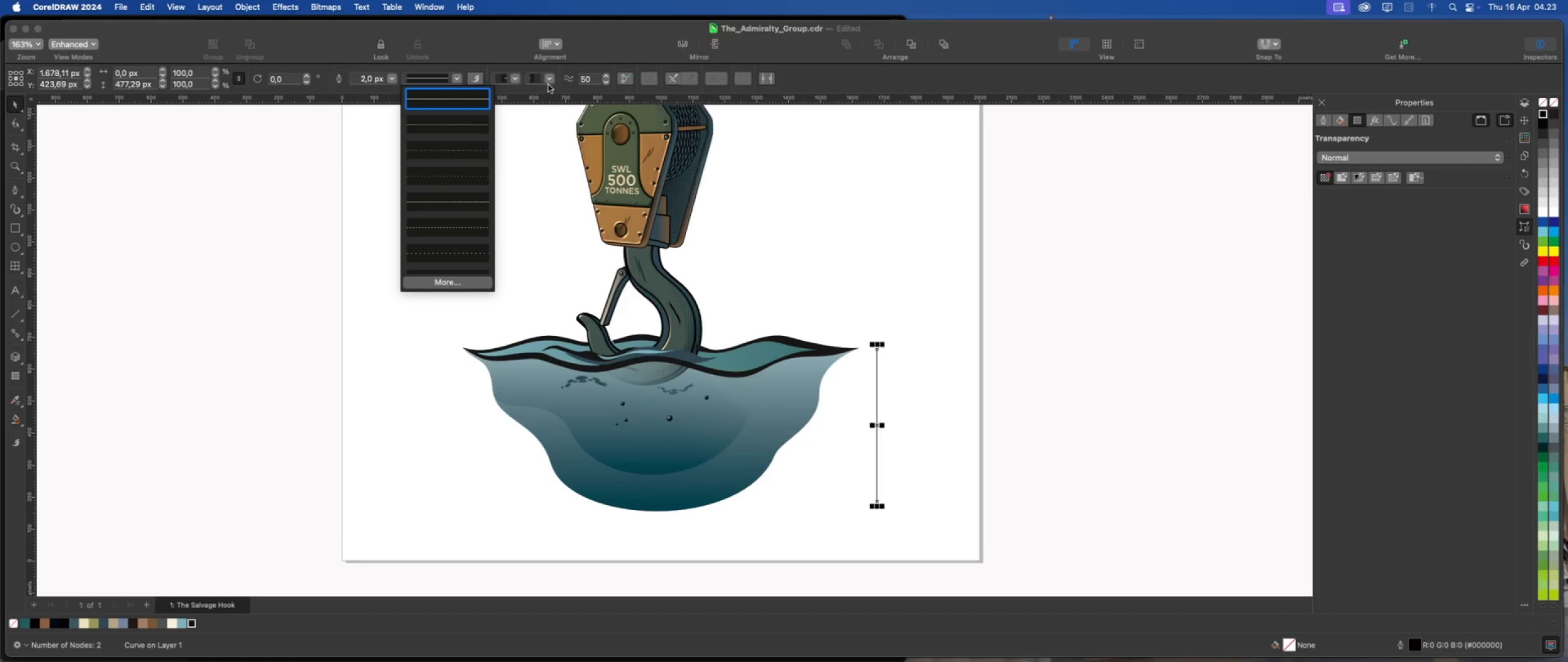 
double_click([549, 80])
 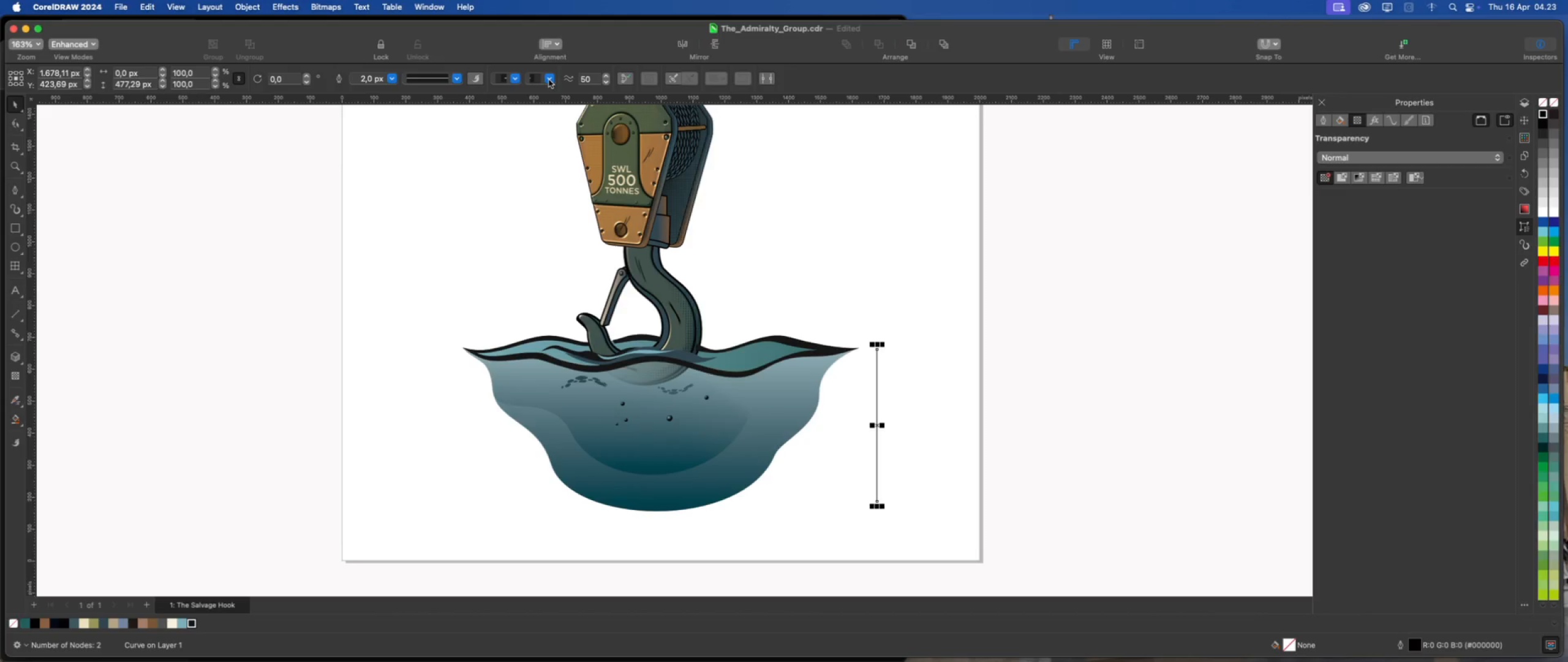 
scroll: coordinate [549, 80], scroll_direction: up, amount: 1.0
 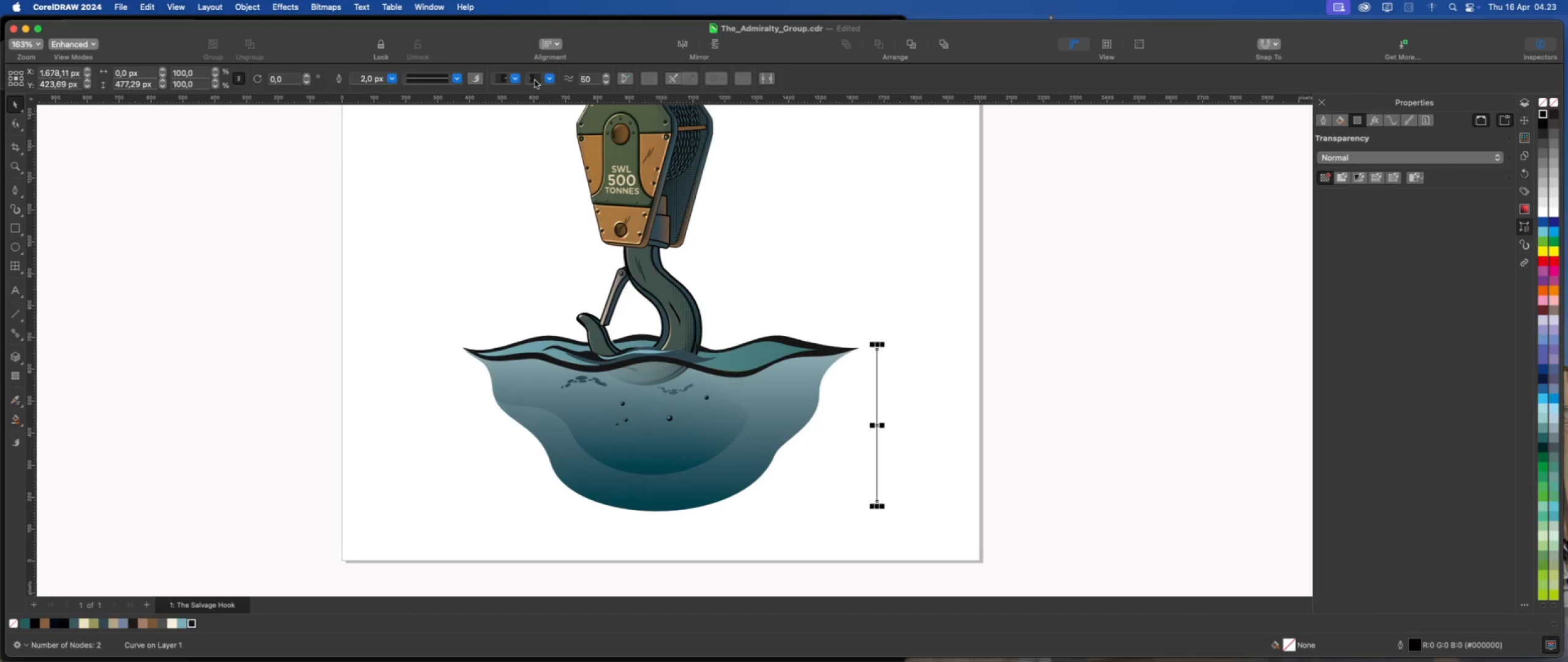 
mouse_move([529, 94])
 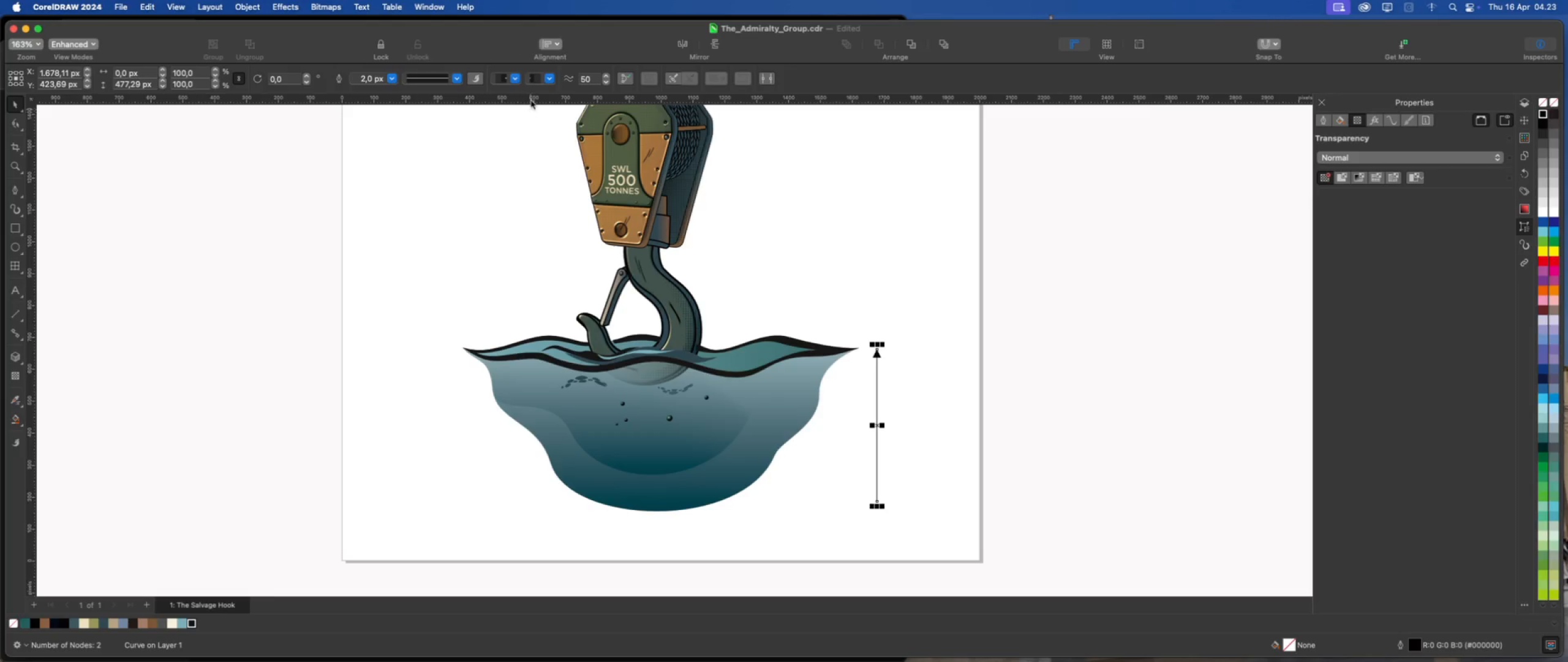 
wait(5.85)
 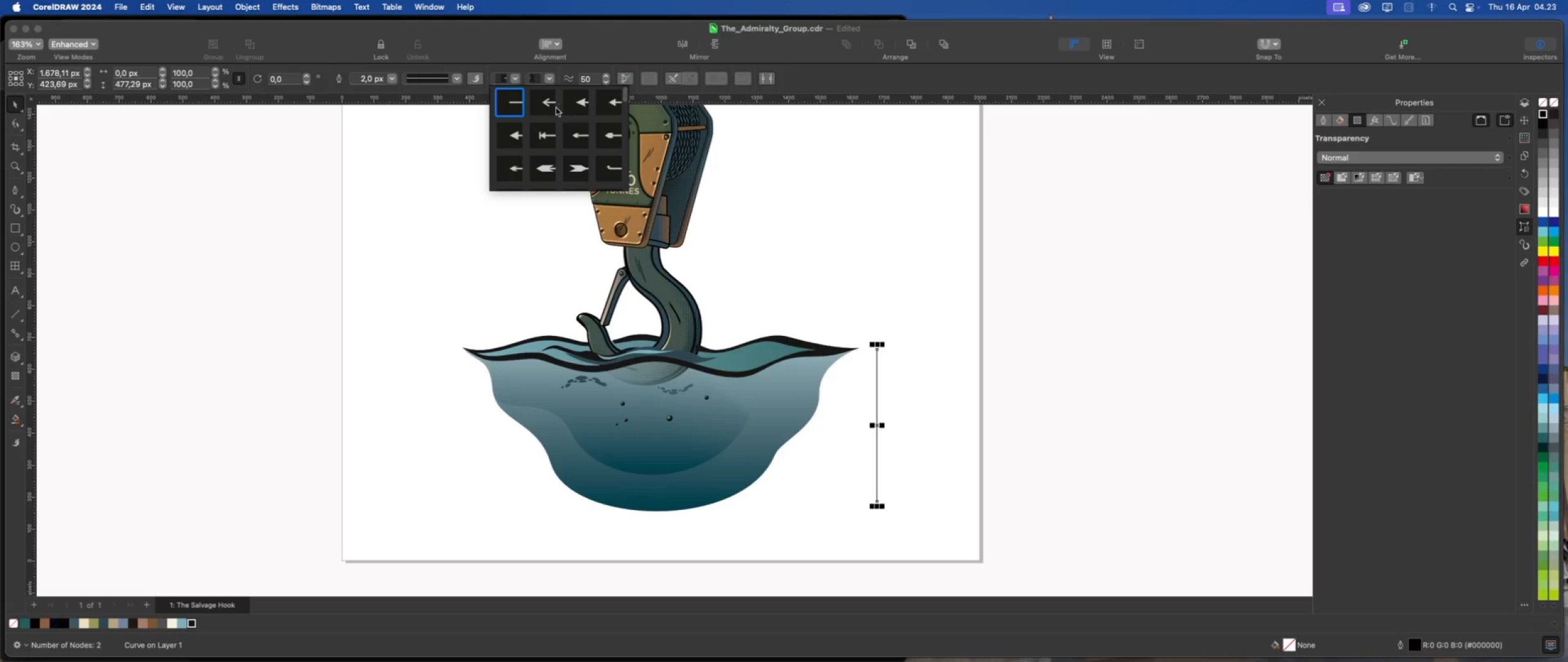 
left_click([547, 80])
 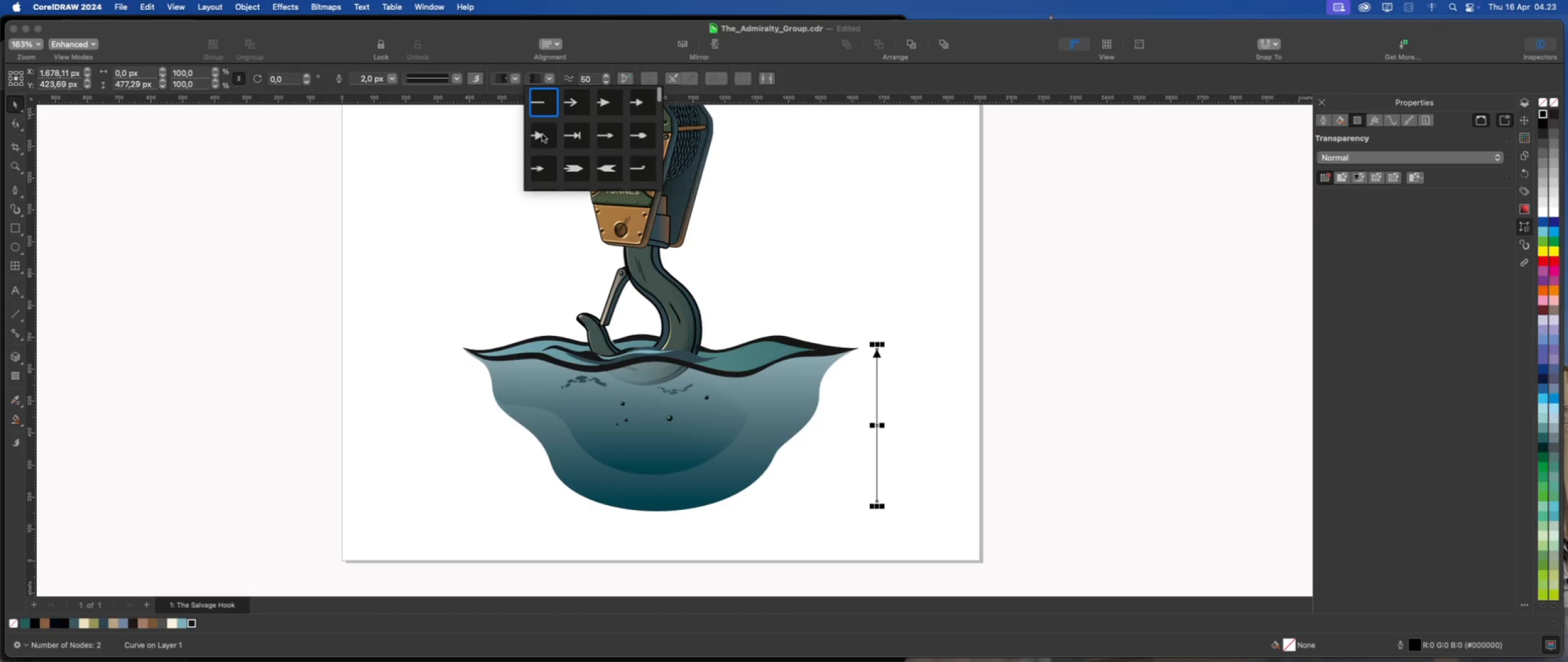 
left_click([541, 134])
 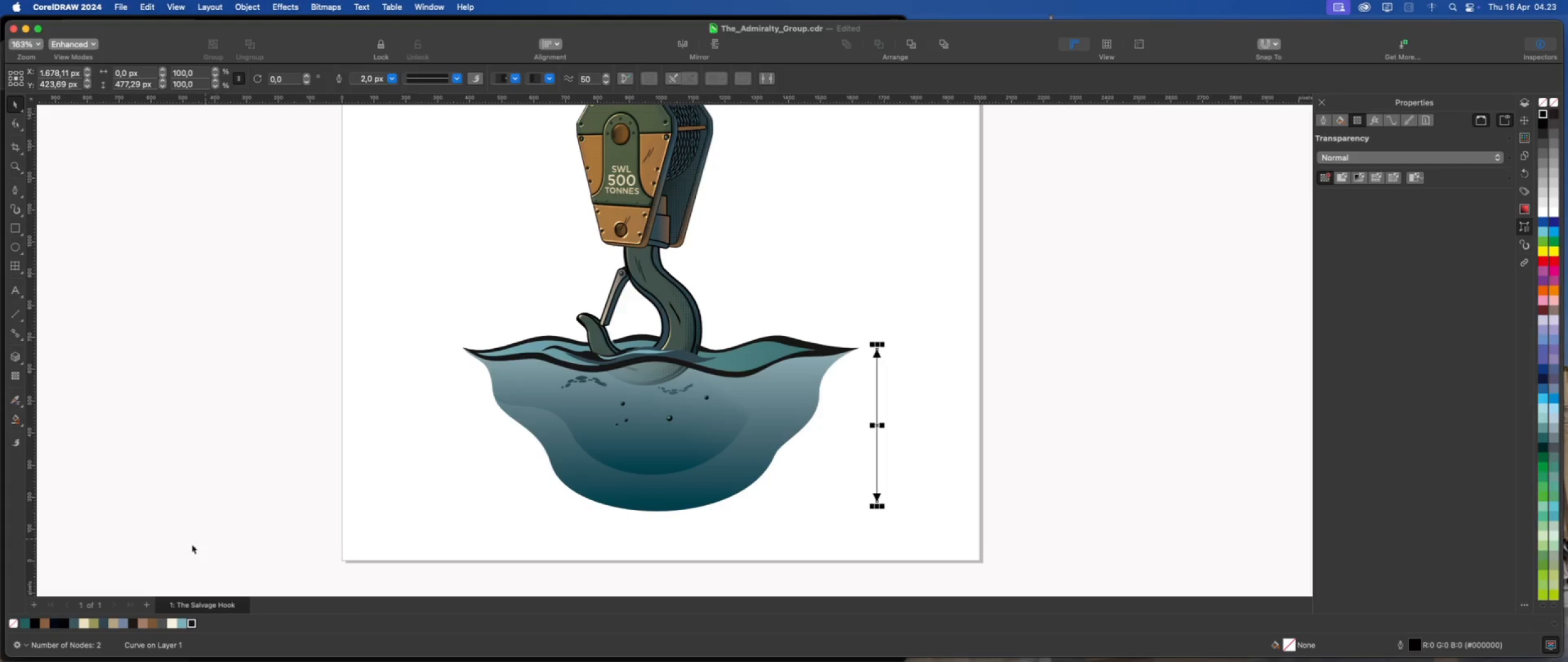 
wait(6.57)
 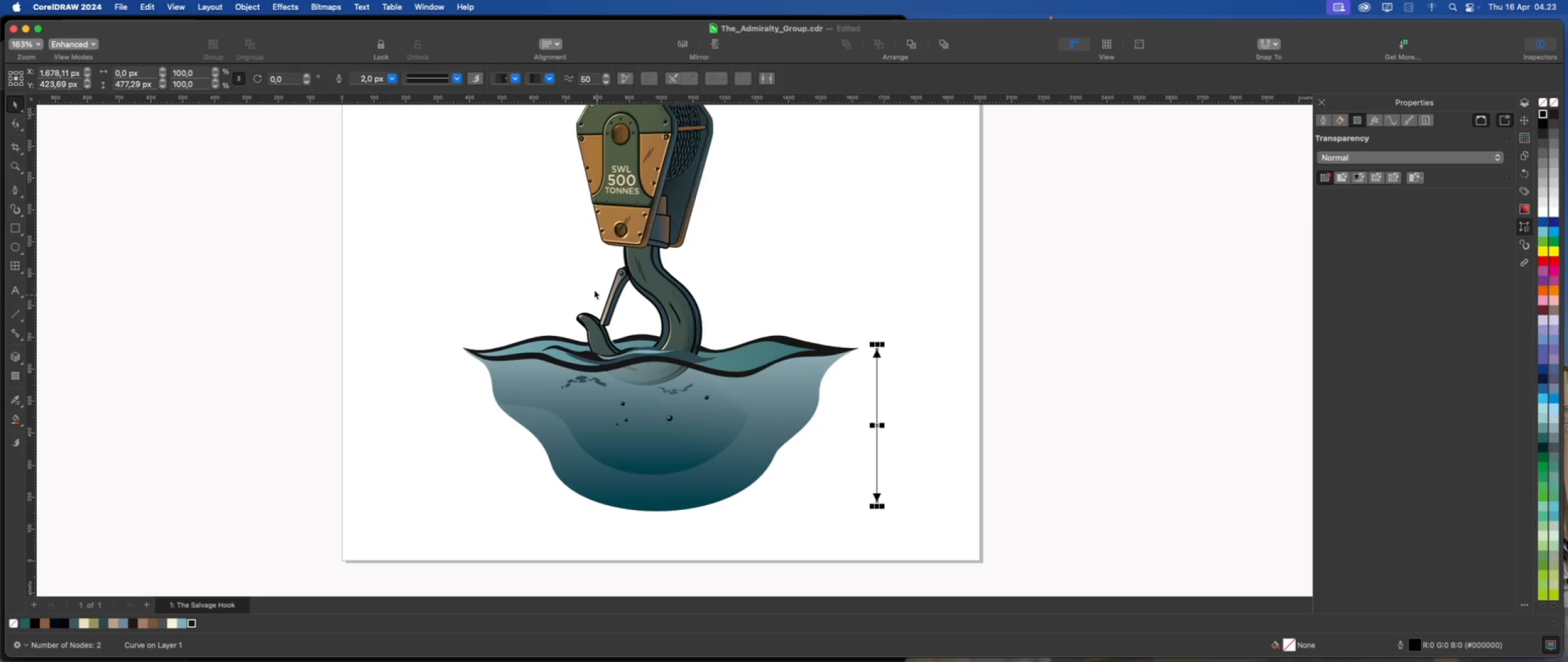 
right_click([193, 624])
 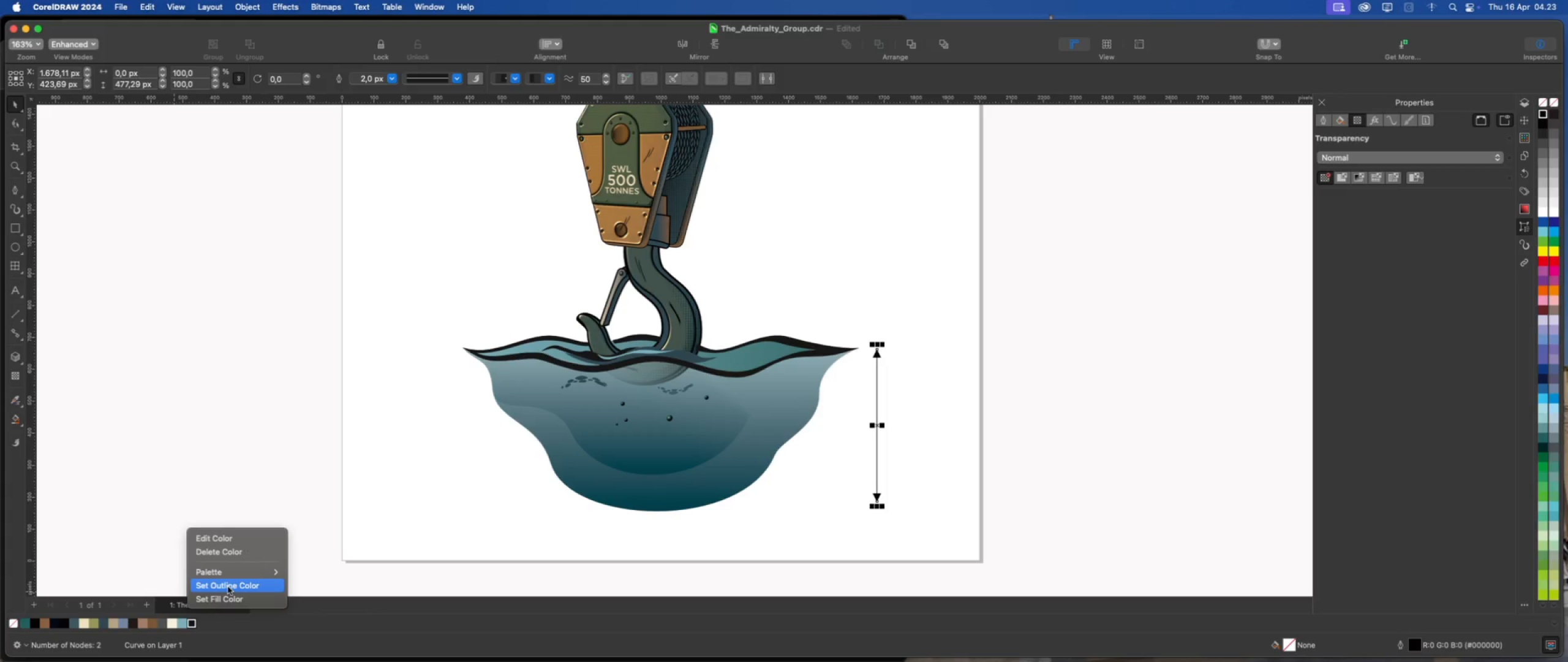 
left_click([228, 587])
 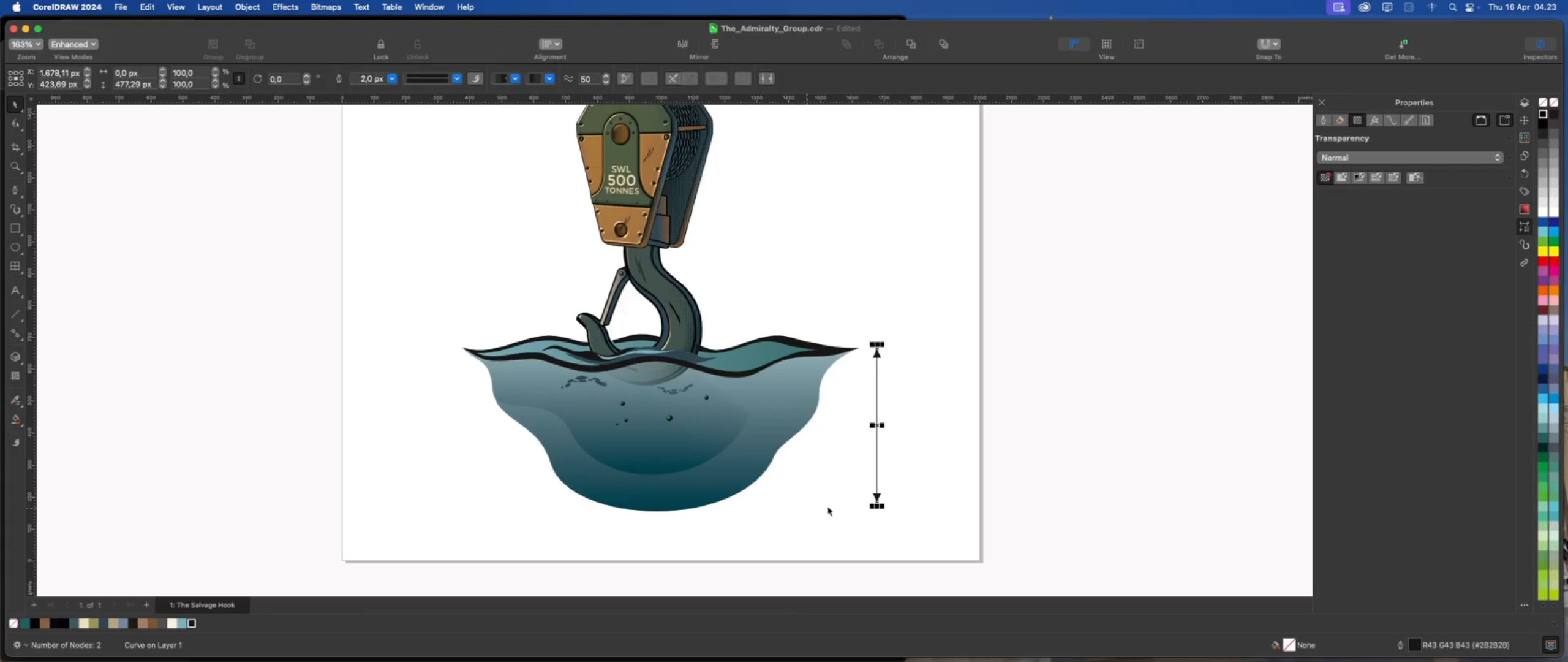 
scroll: coordinate [882, 501], scroll_direction: up, amount: 2.0
 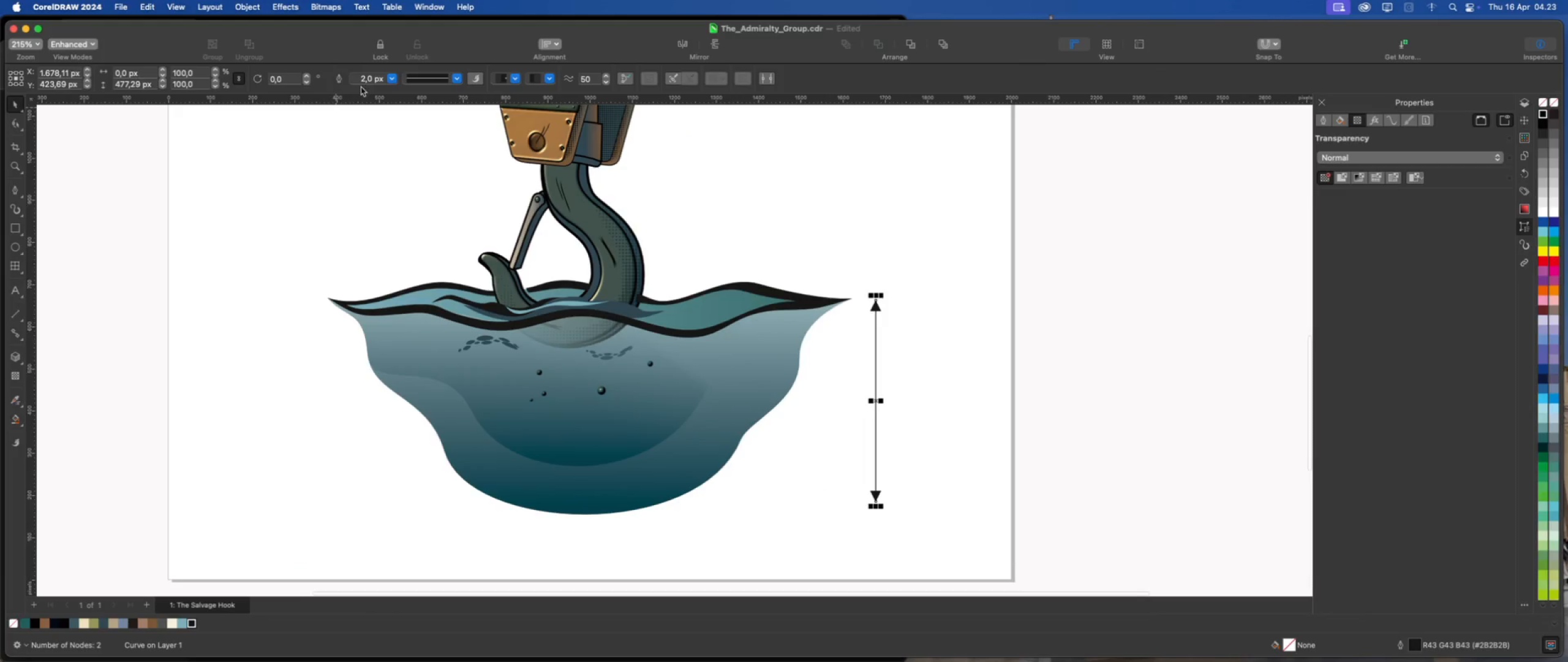 
left_click([392, 80])
 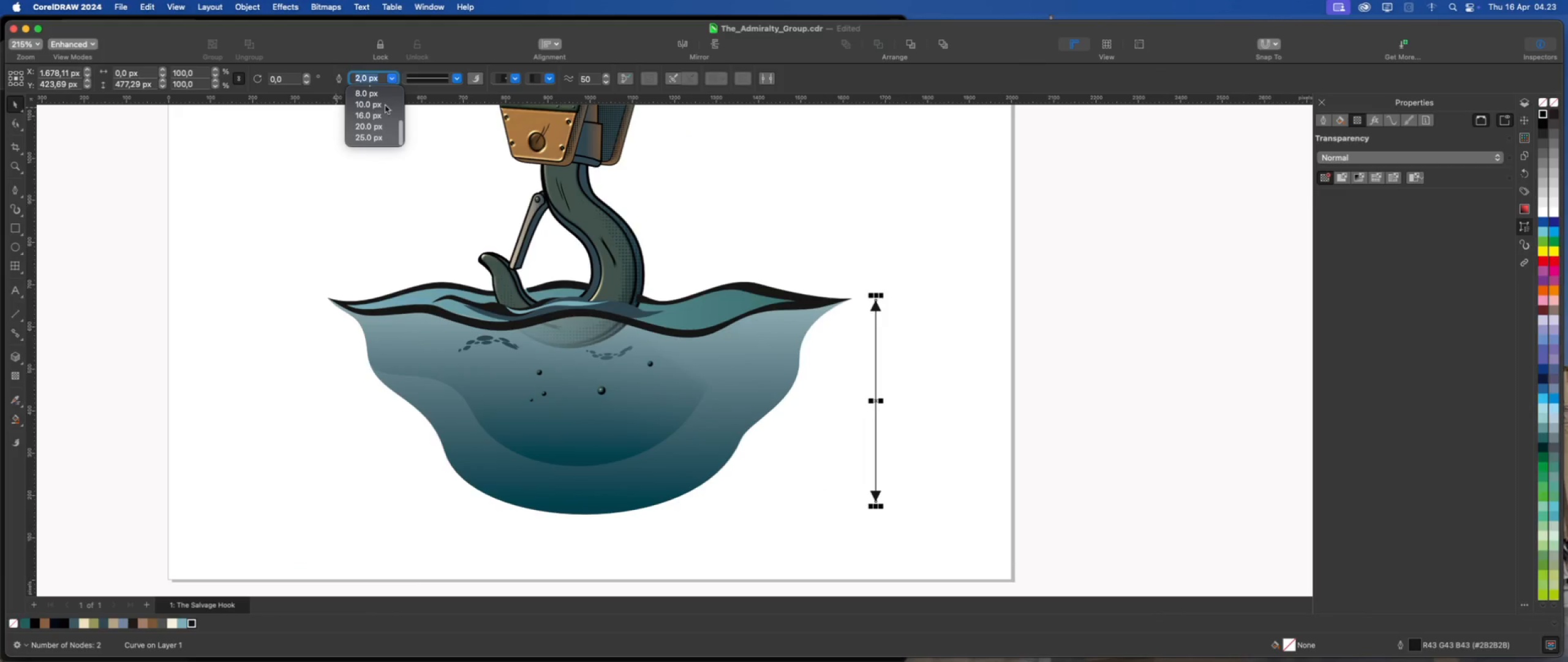 
scroll: coordinate [367, 107], scroll_direction: up, amount: 10.0
 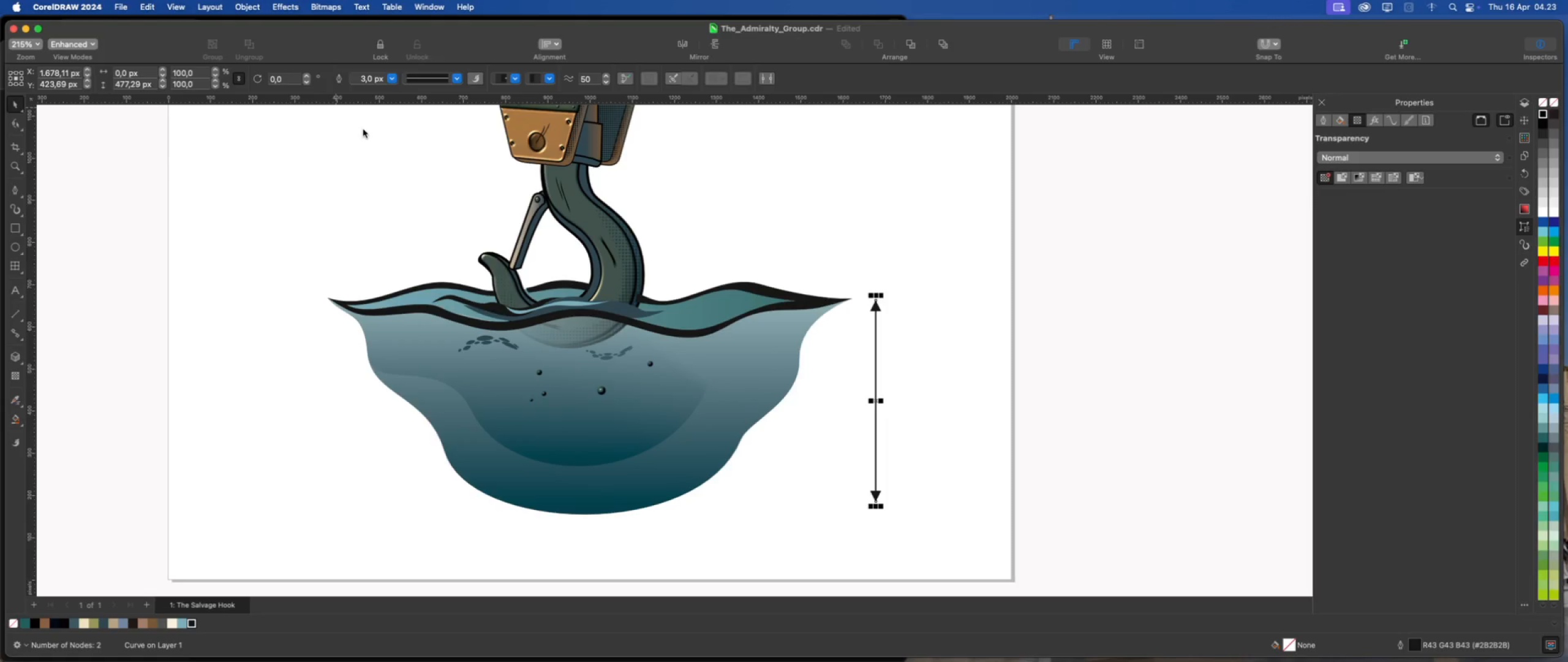 
left_click([389, 79])
 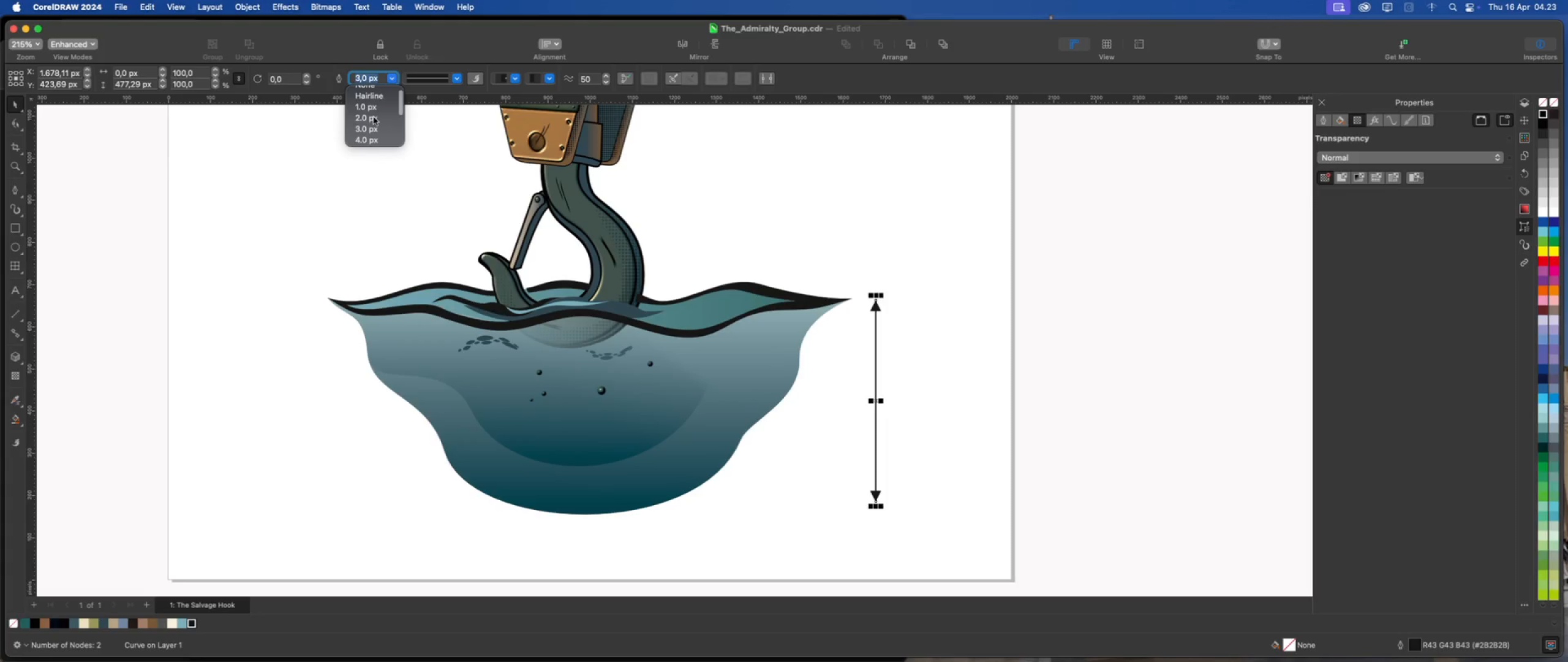 
left_click([374, 117])
 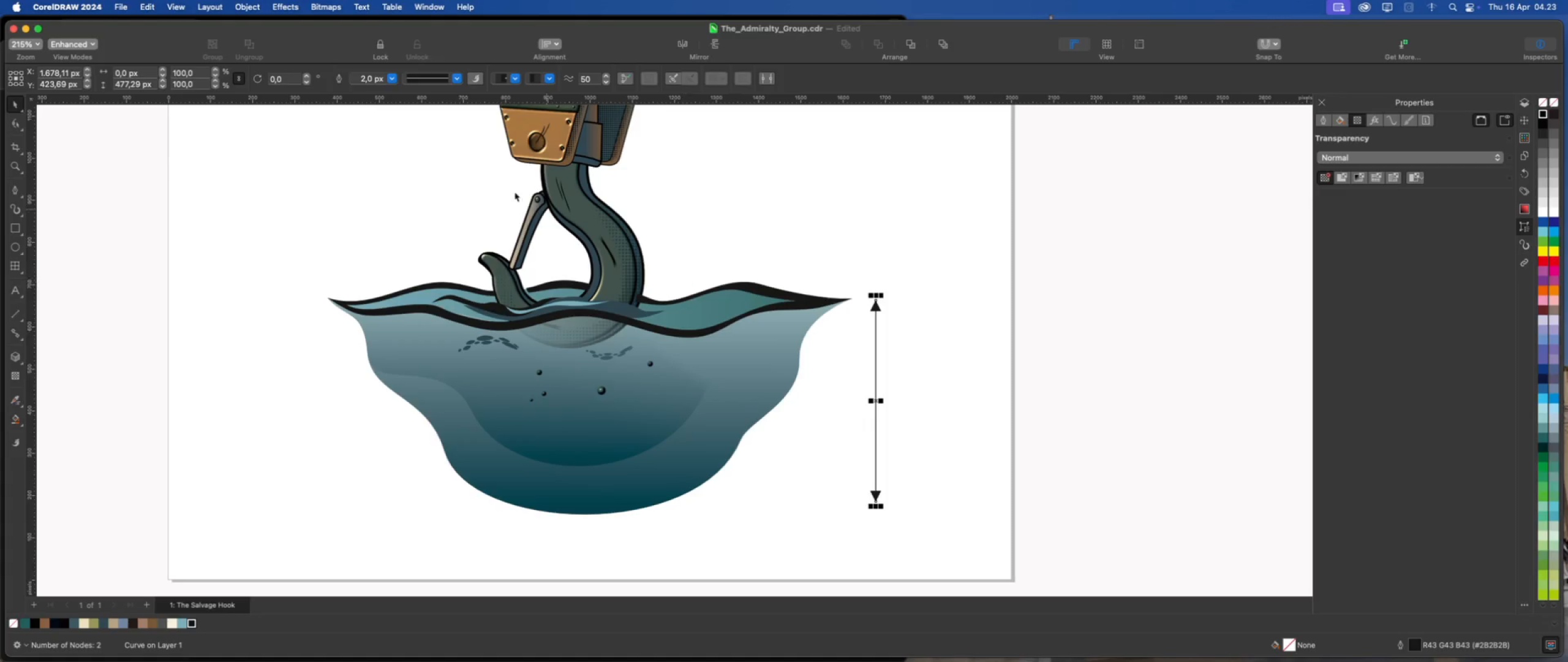 
left_click([390, 76])
 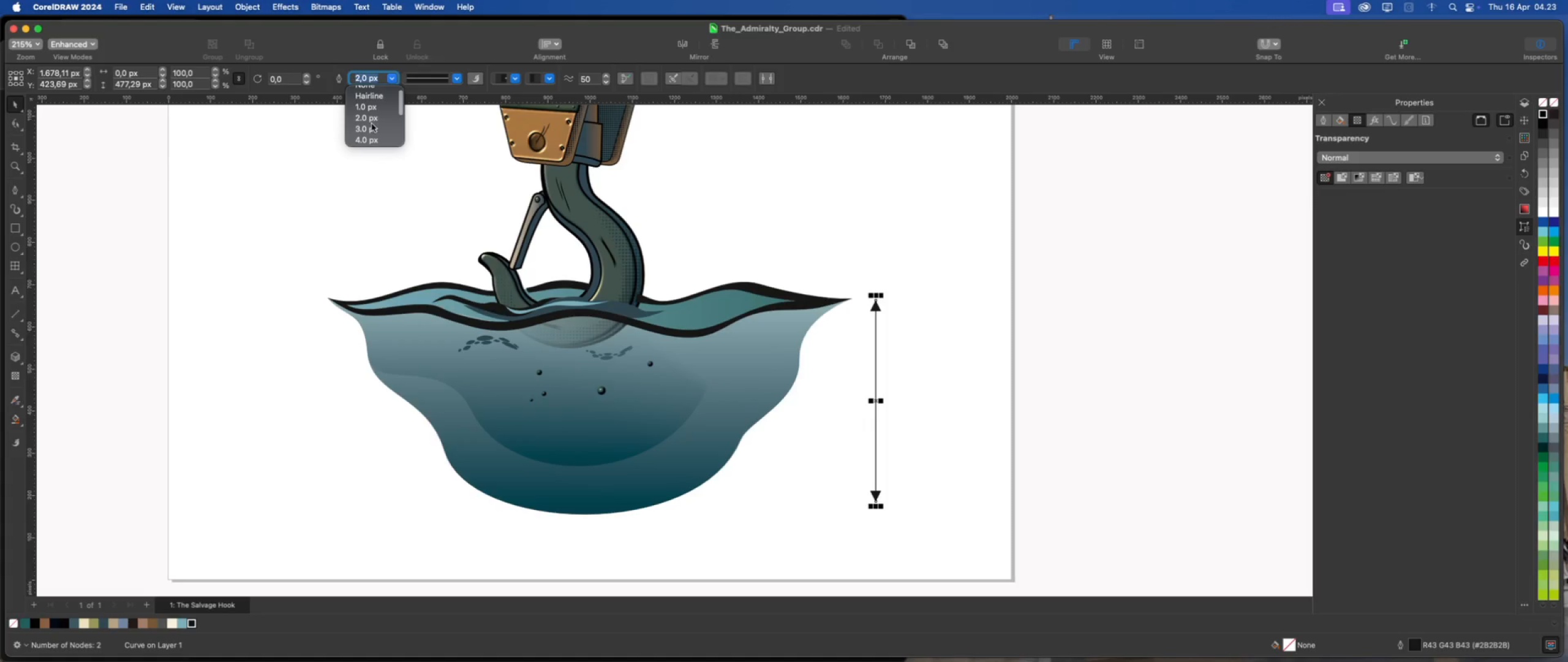 
left_click([371, 125])
 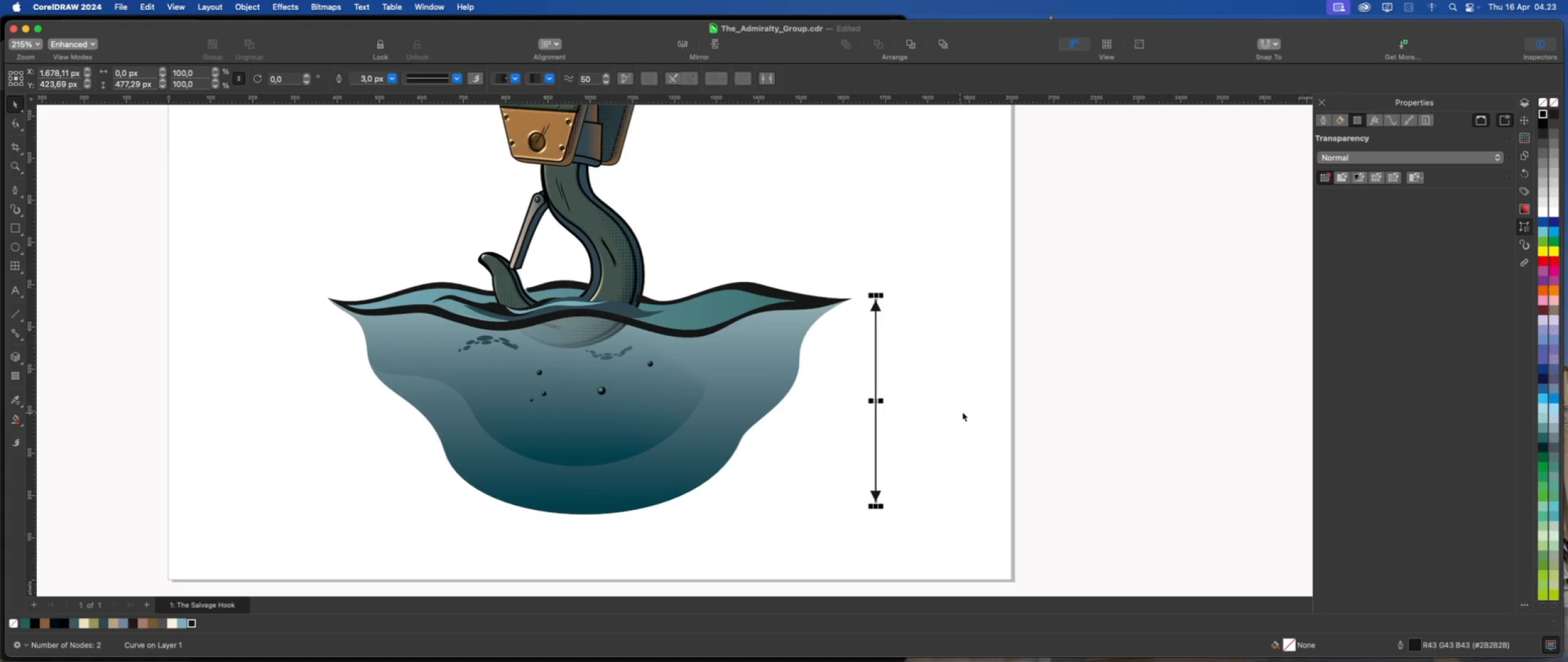 
left_click([963, 412])
 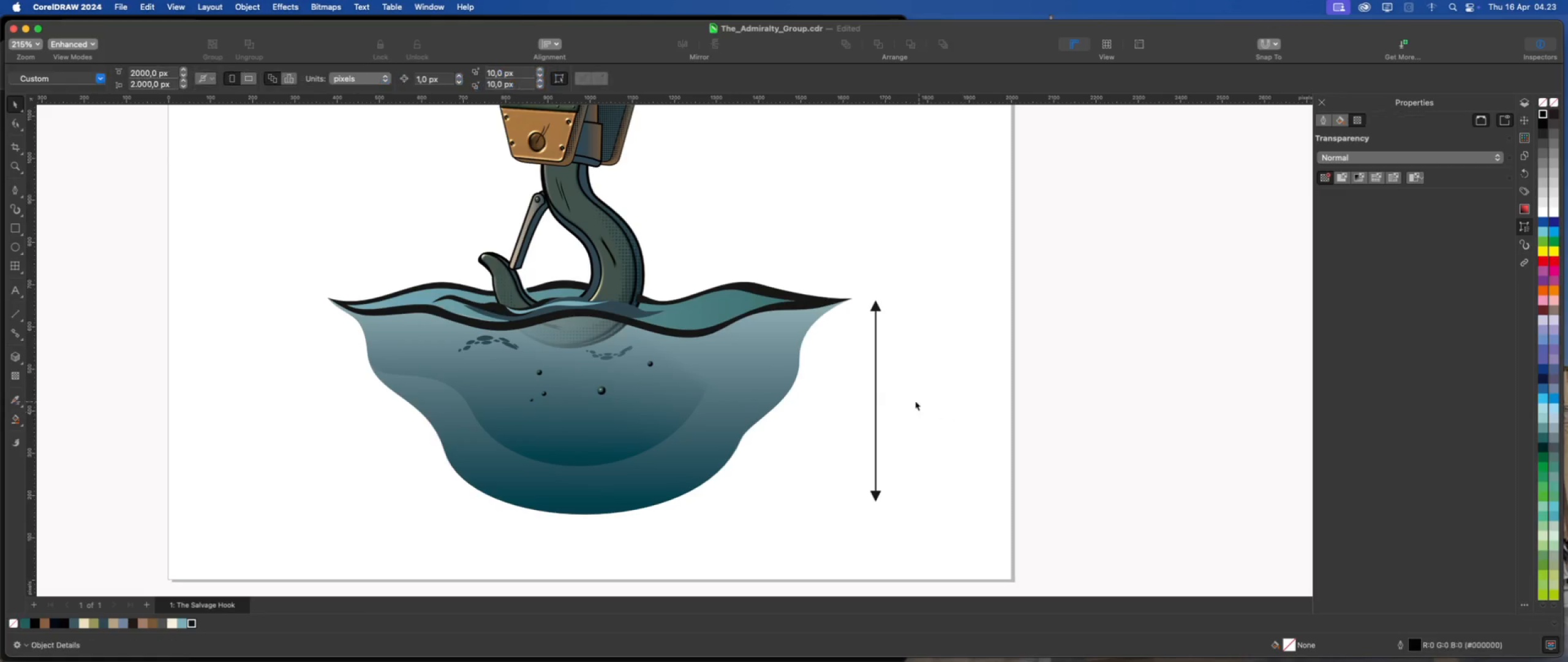 
scroll: coordinate [909, 403], scroll_direction: down, amount: 3.0
 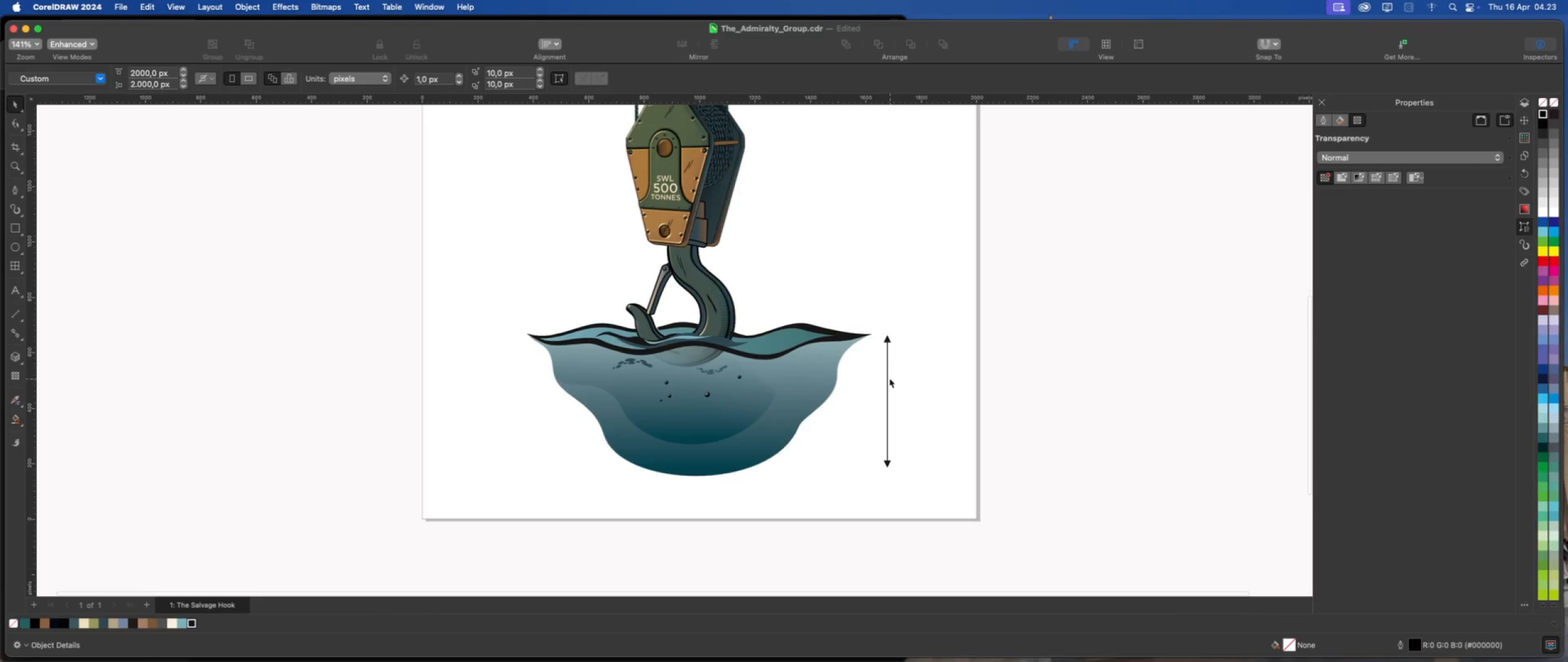 
left_click([886, 374])
 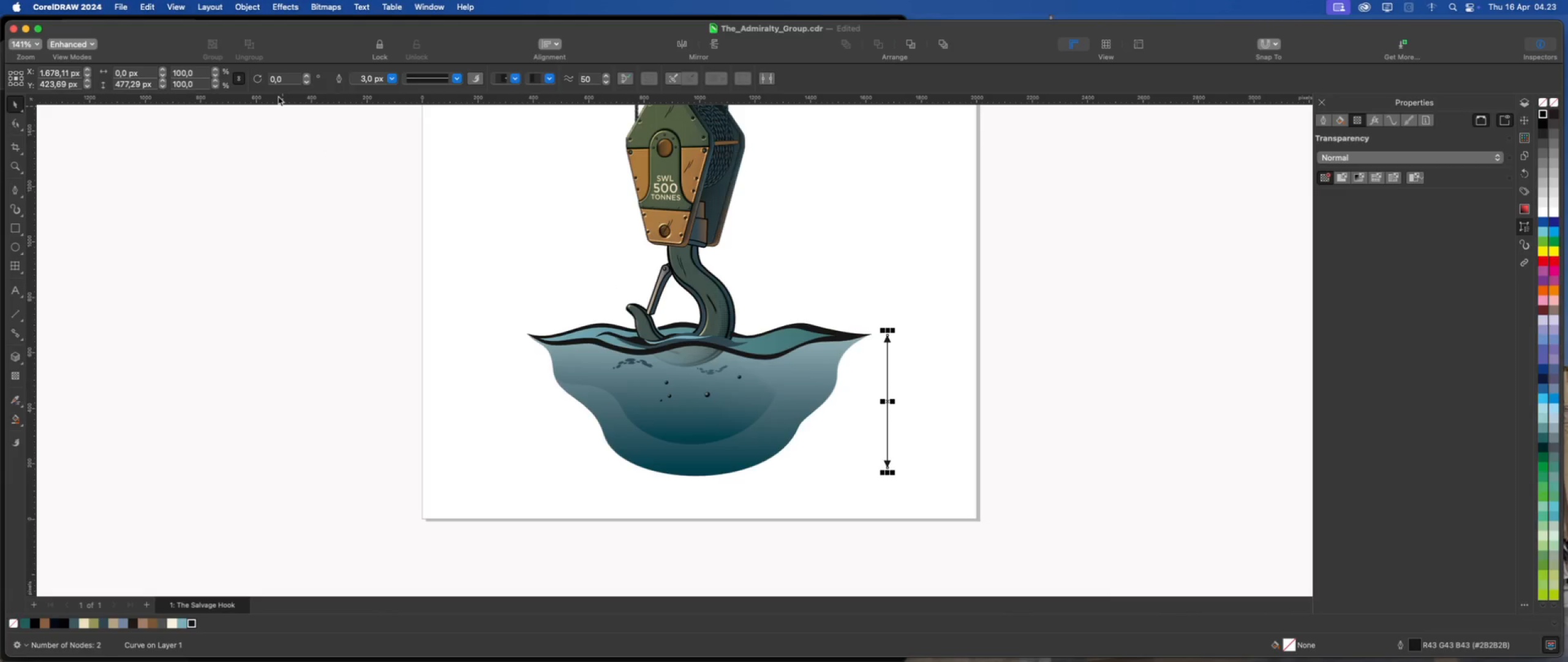 
wait(6.05)
 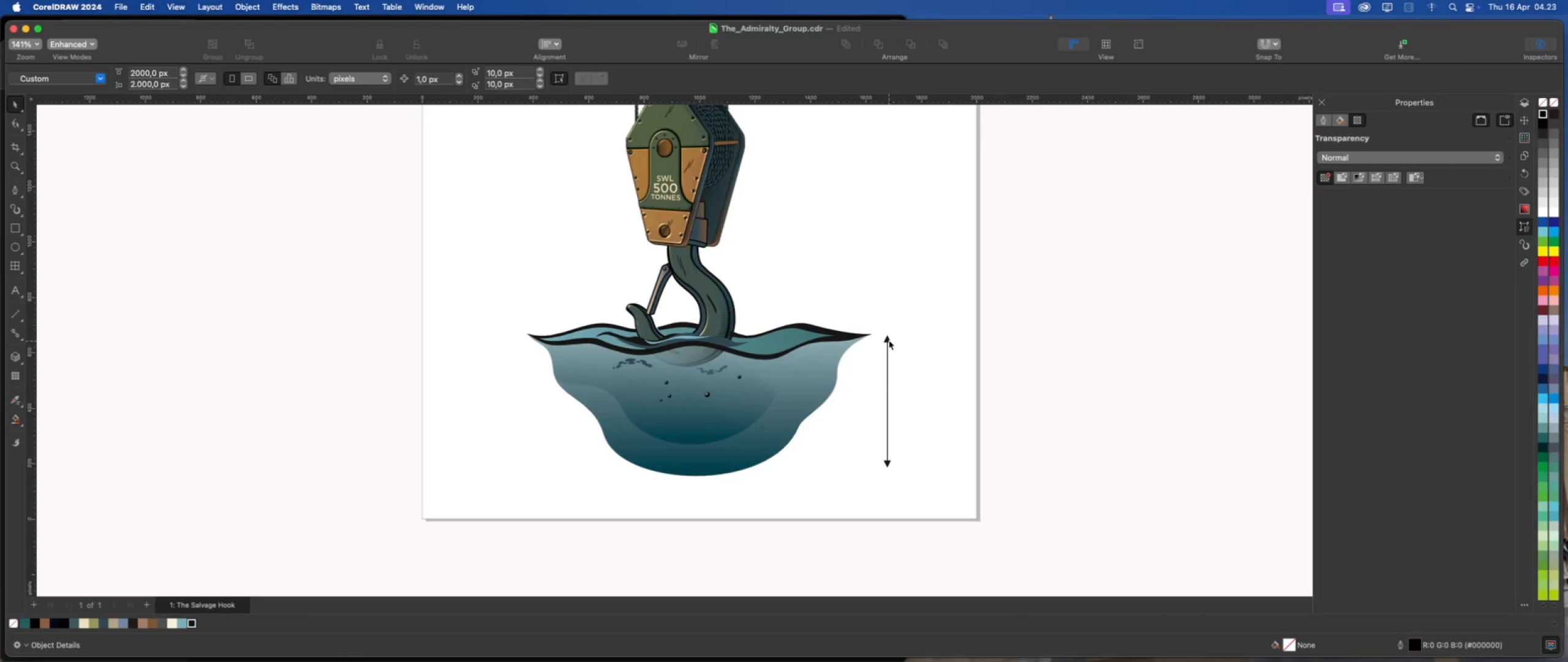 
left_click([244, 12])
 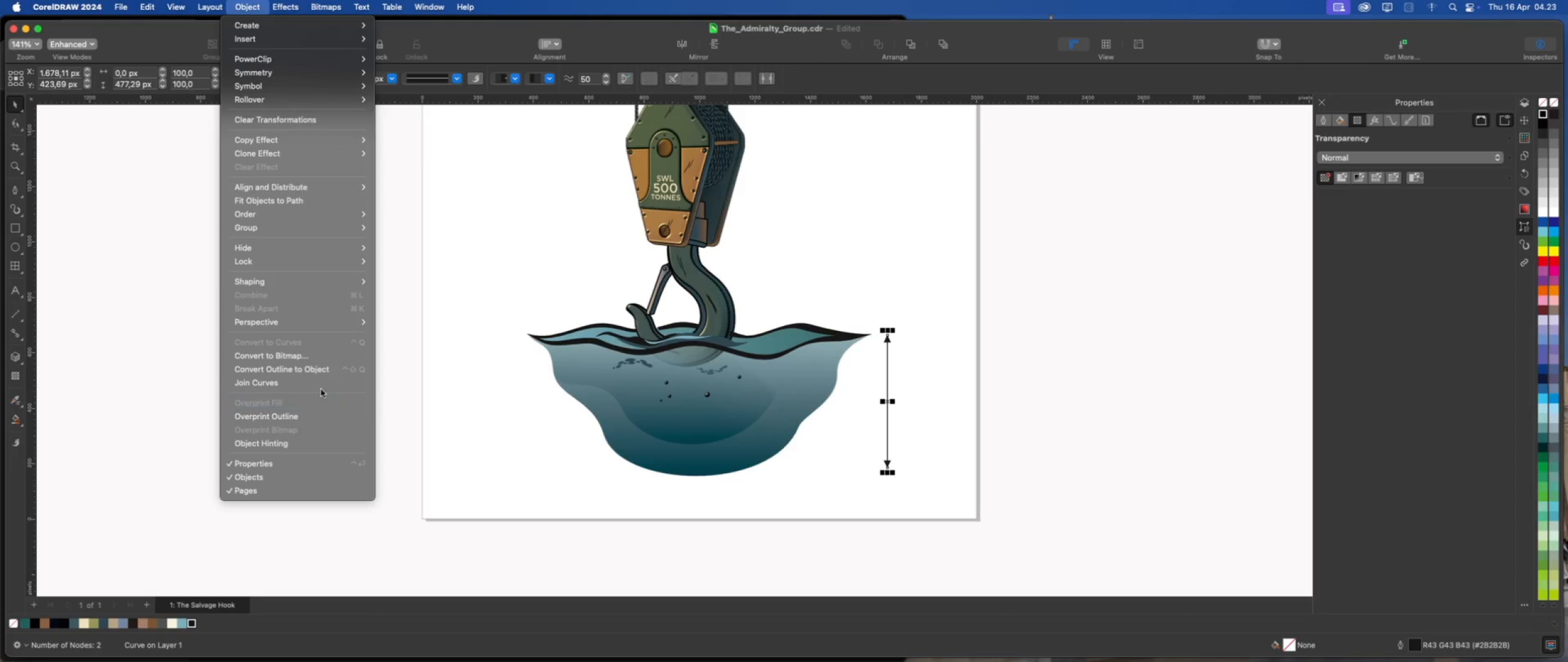 
left_click([326, 372])
 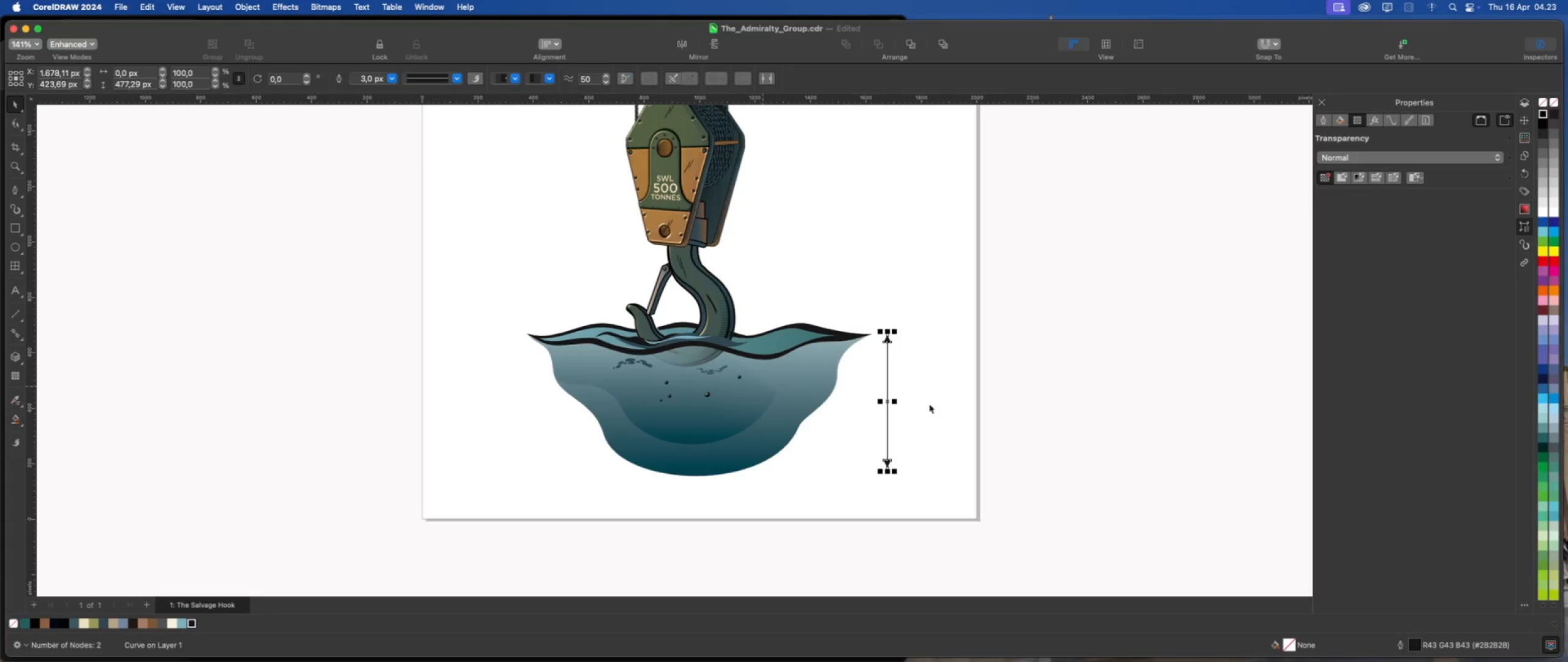 
scroll: coordinate [880, 527], scroll_direction: up, amount: 16.0
 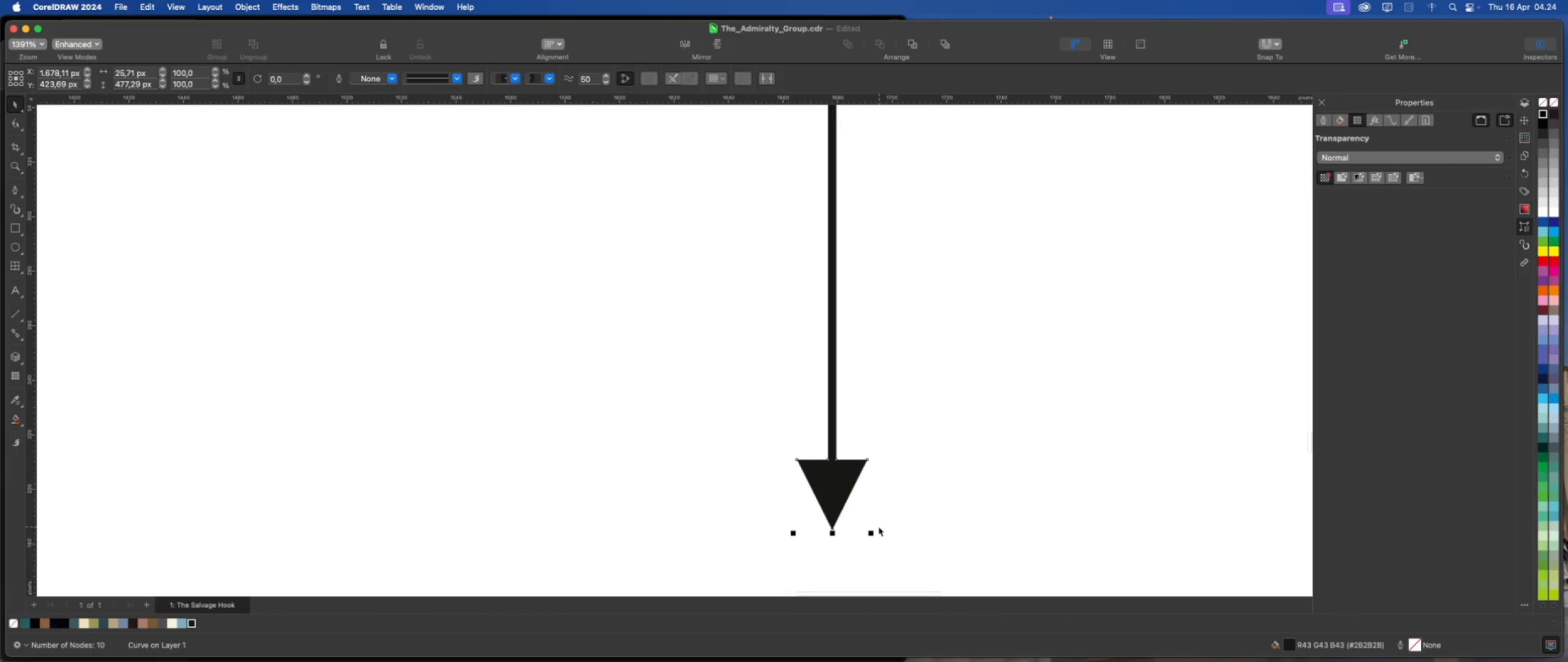 
scroll: coordinate [892, 337], scroll_direction: down, amount: 12.0
 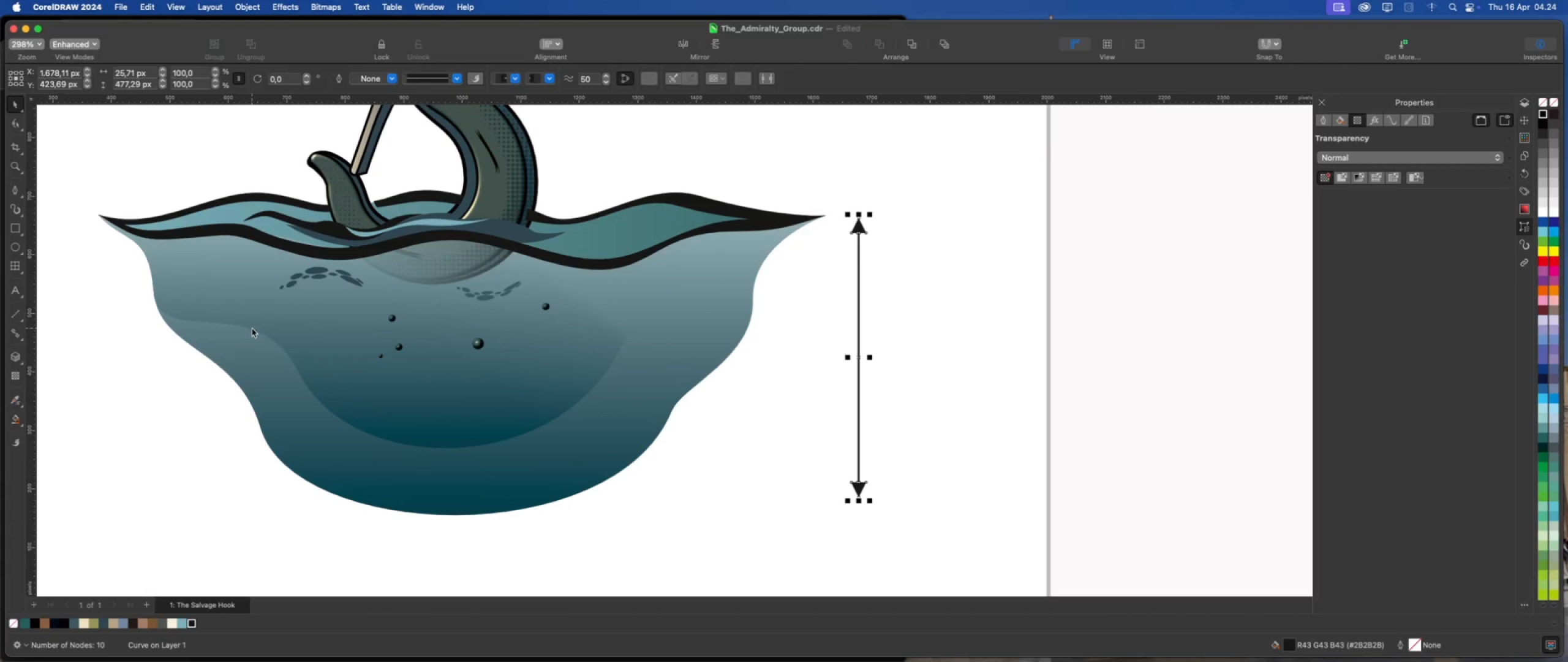 
wait(7.62)
 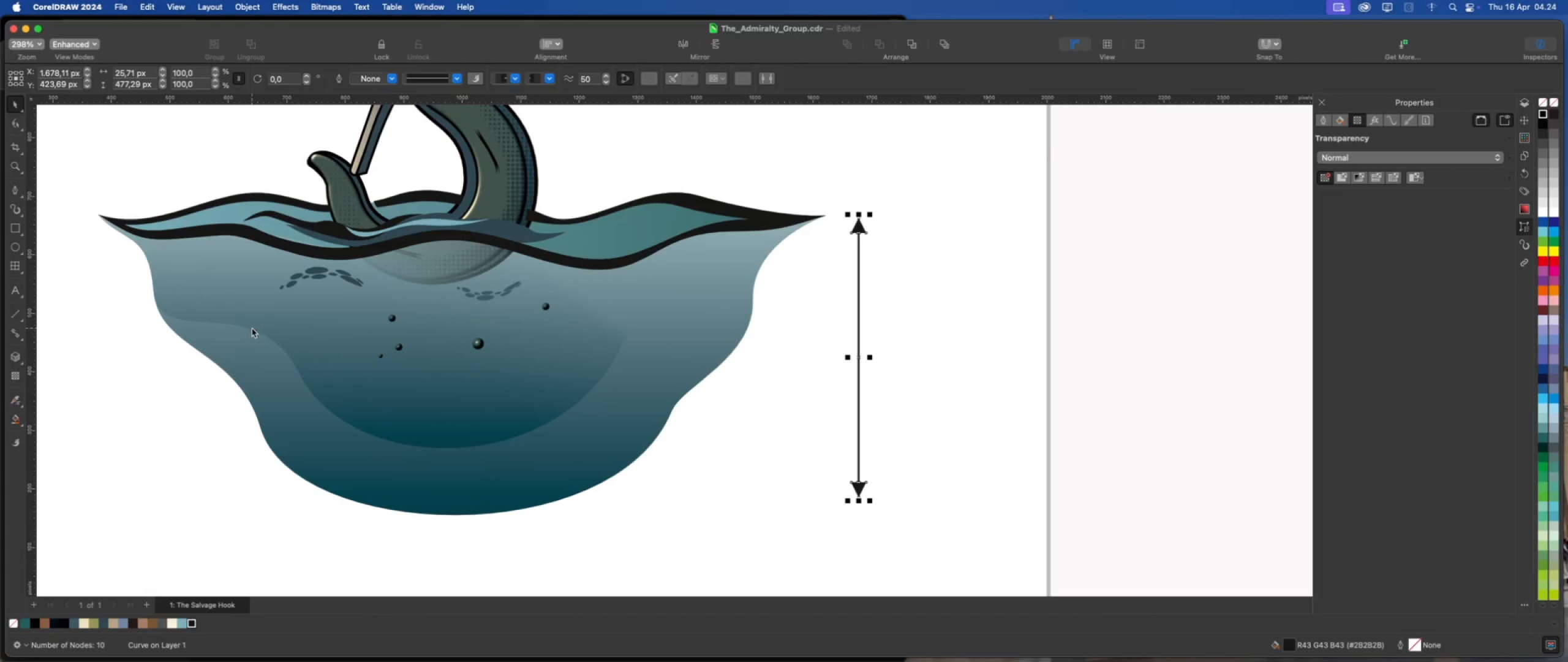 
scroll: coordinate [860, 308], scroll_direction: down, amount: 2.0
 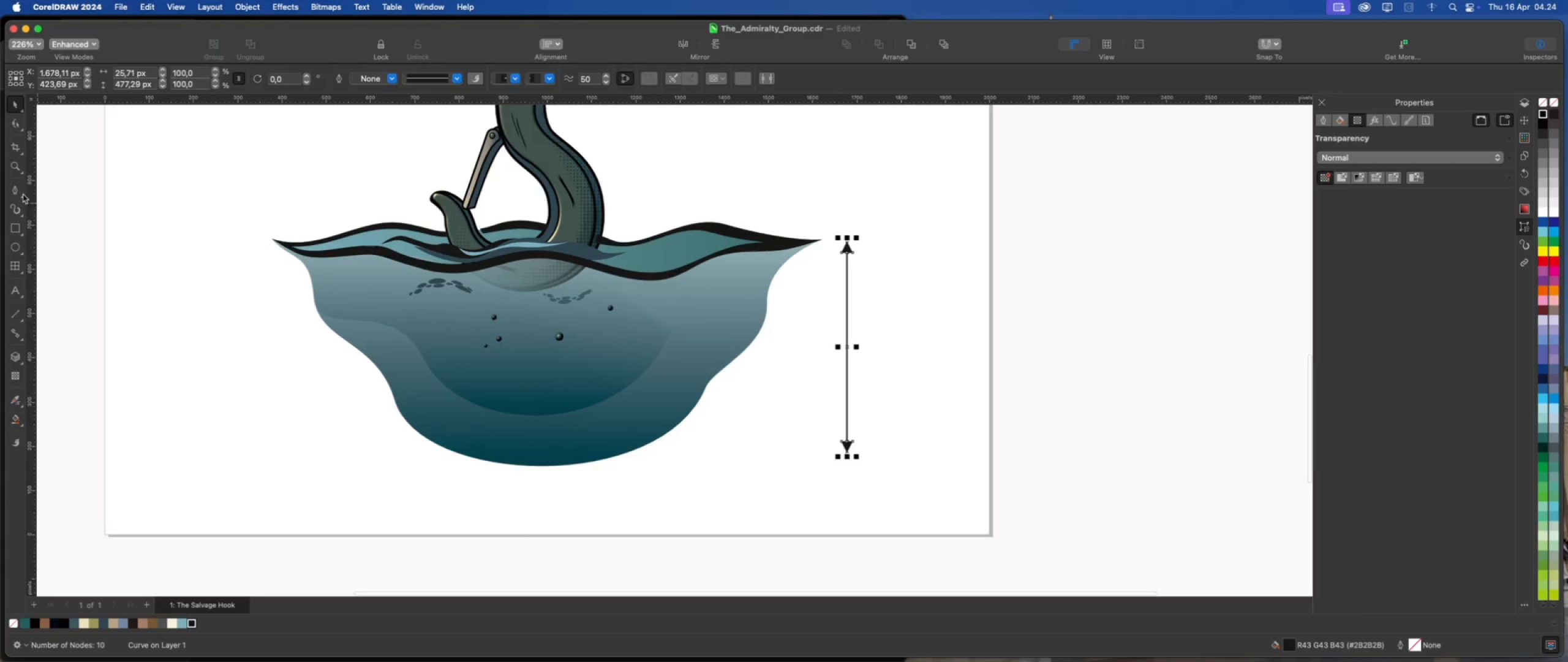 
left_click([15, 188])
 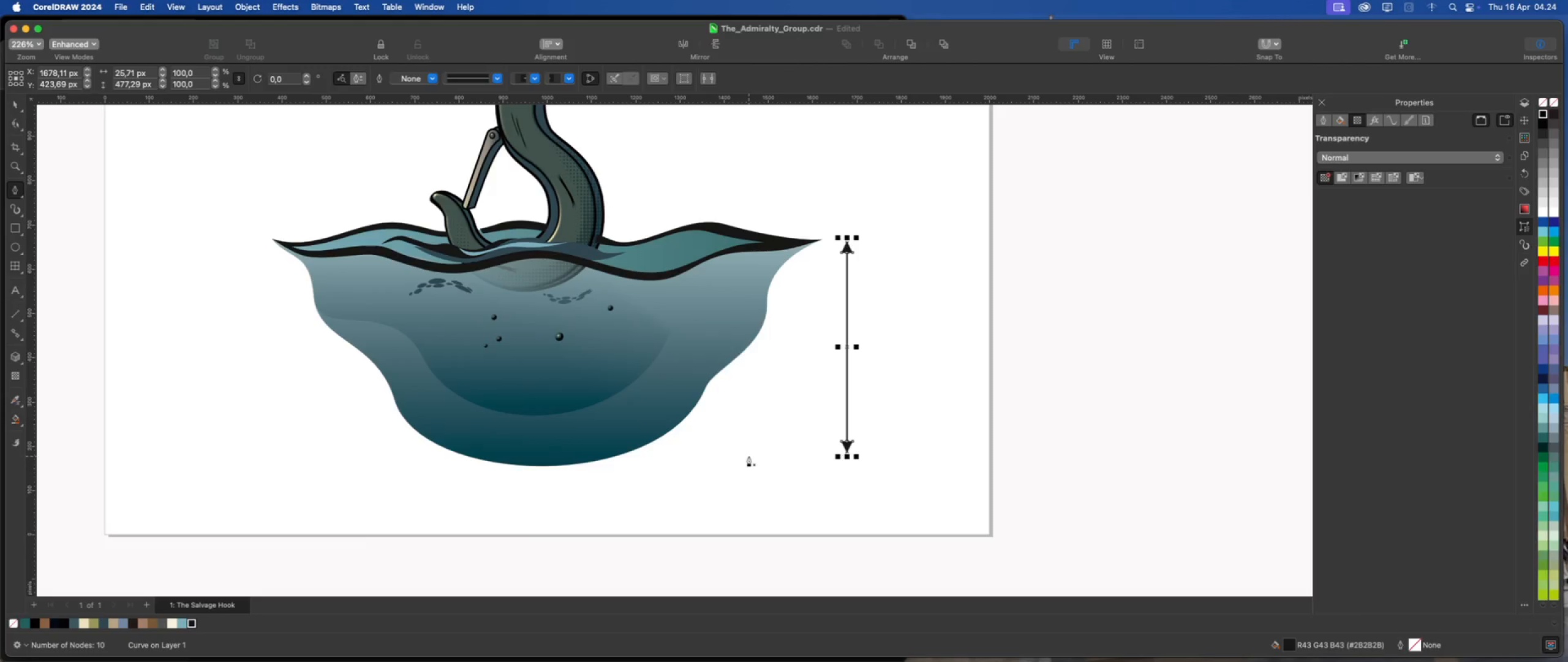 
wait(5.02)
 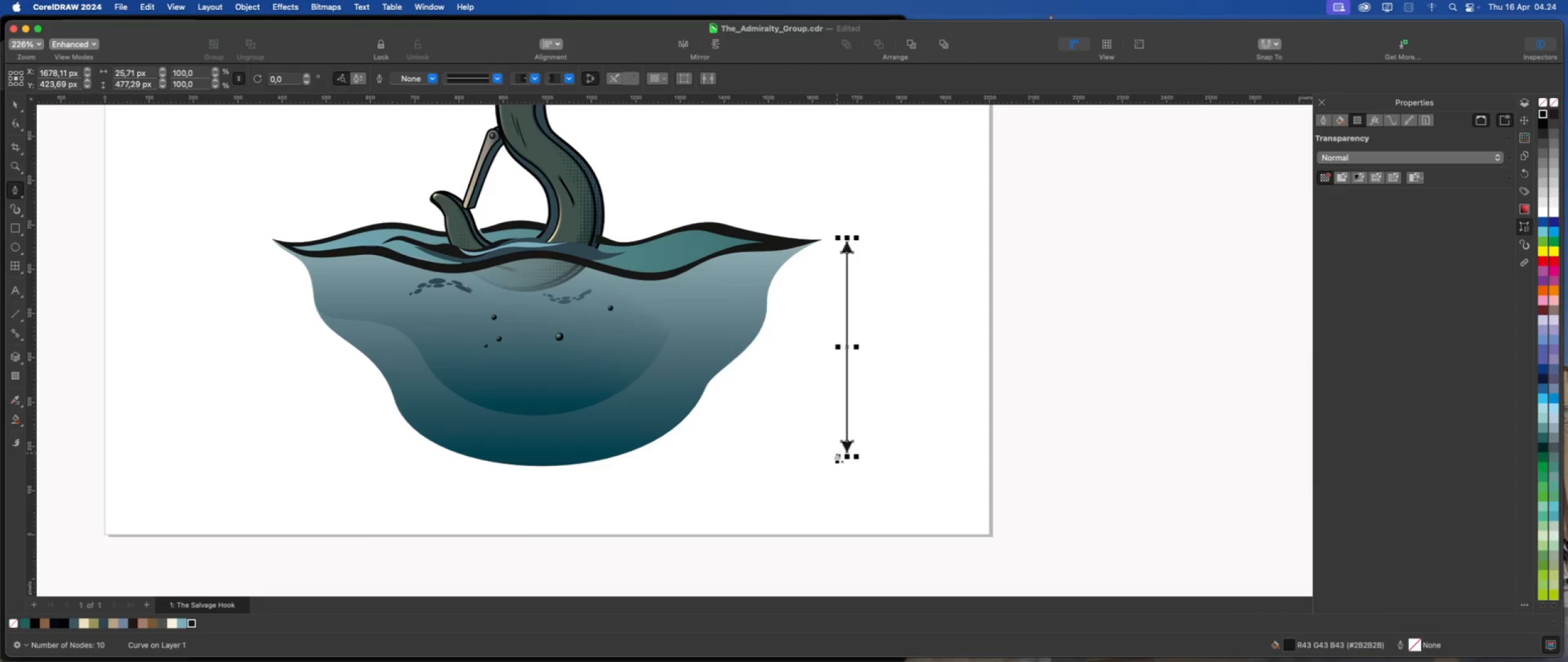 
left_click([761, 455])
 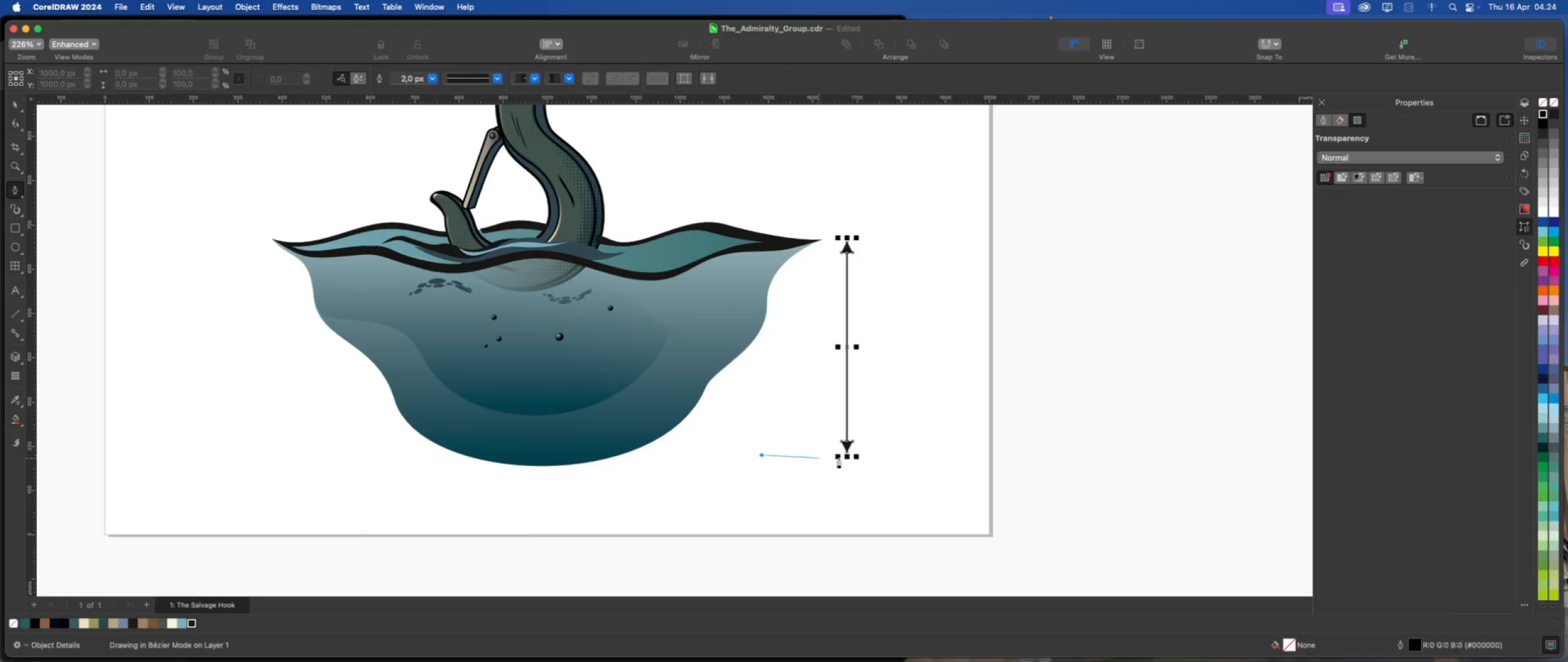 
hold_key(key=ShiftLeft, duration=2.16)
left_click([865, 454])
 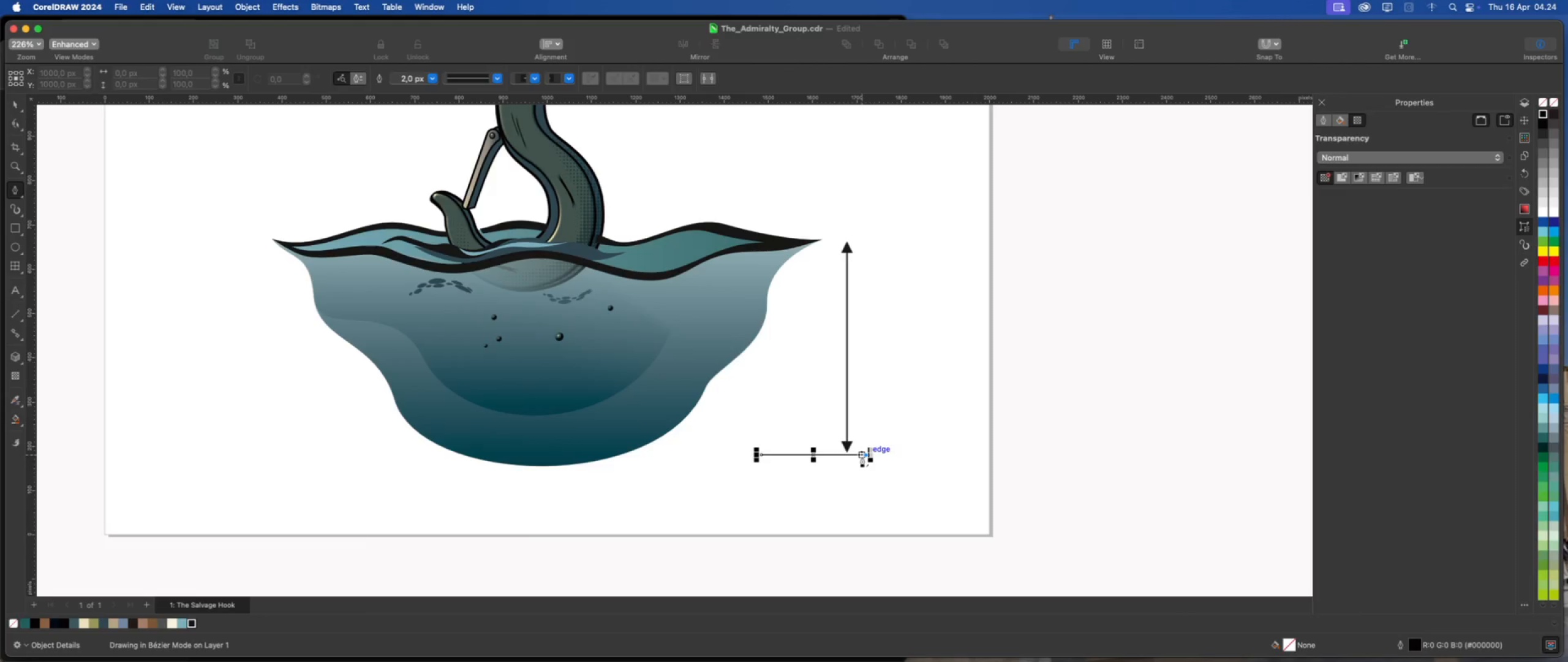 
key(Escape)
 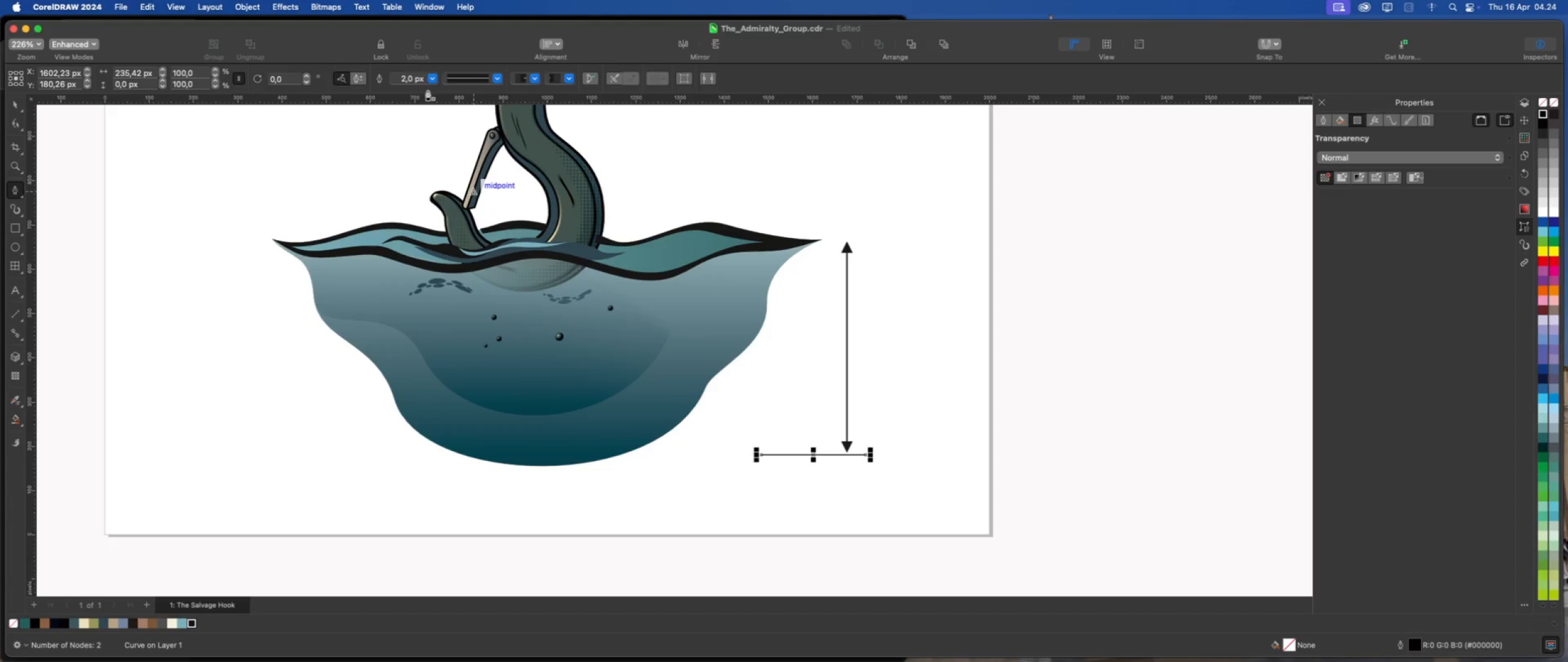 
left_click([433, 80])
 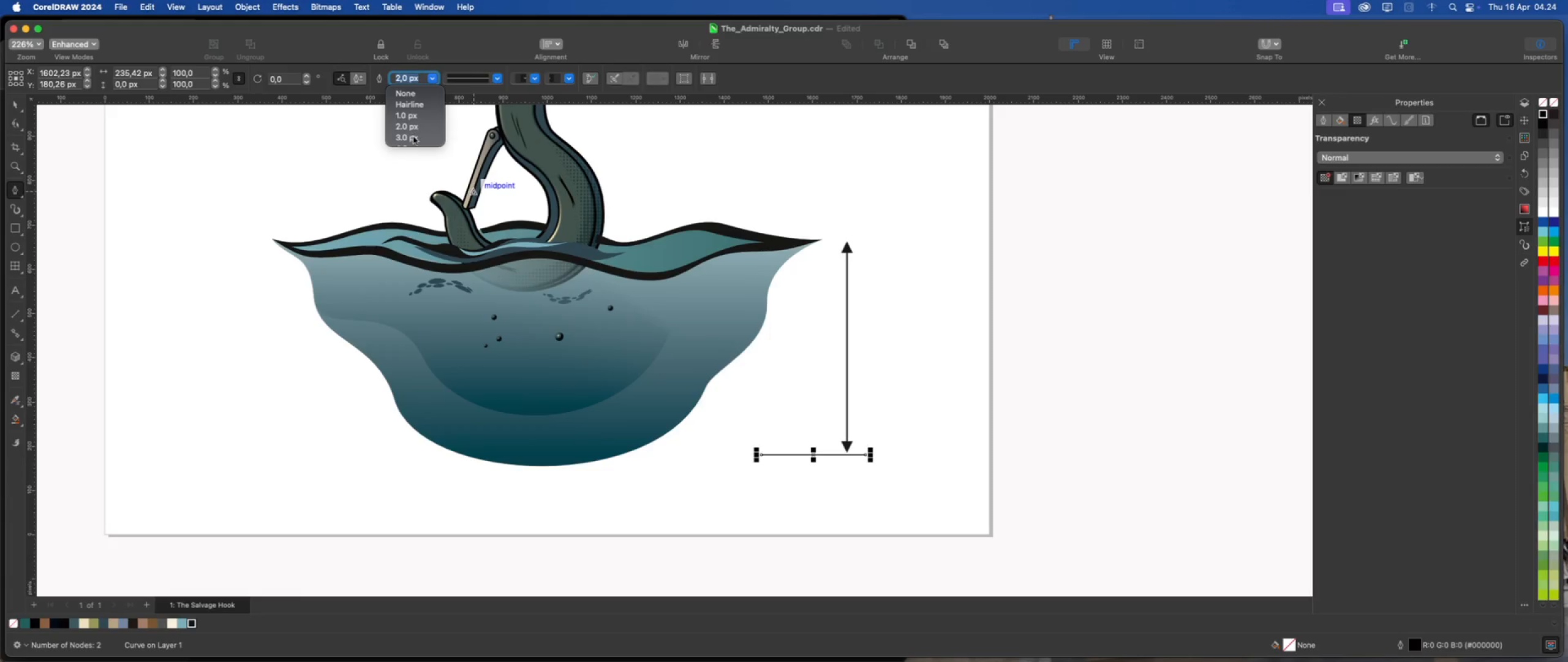 
left_click([413, 137])
 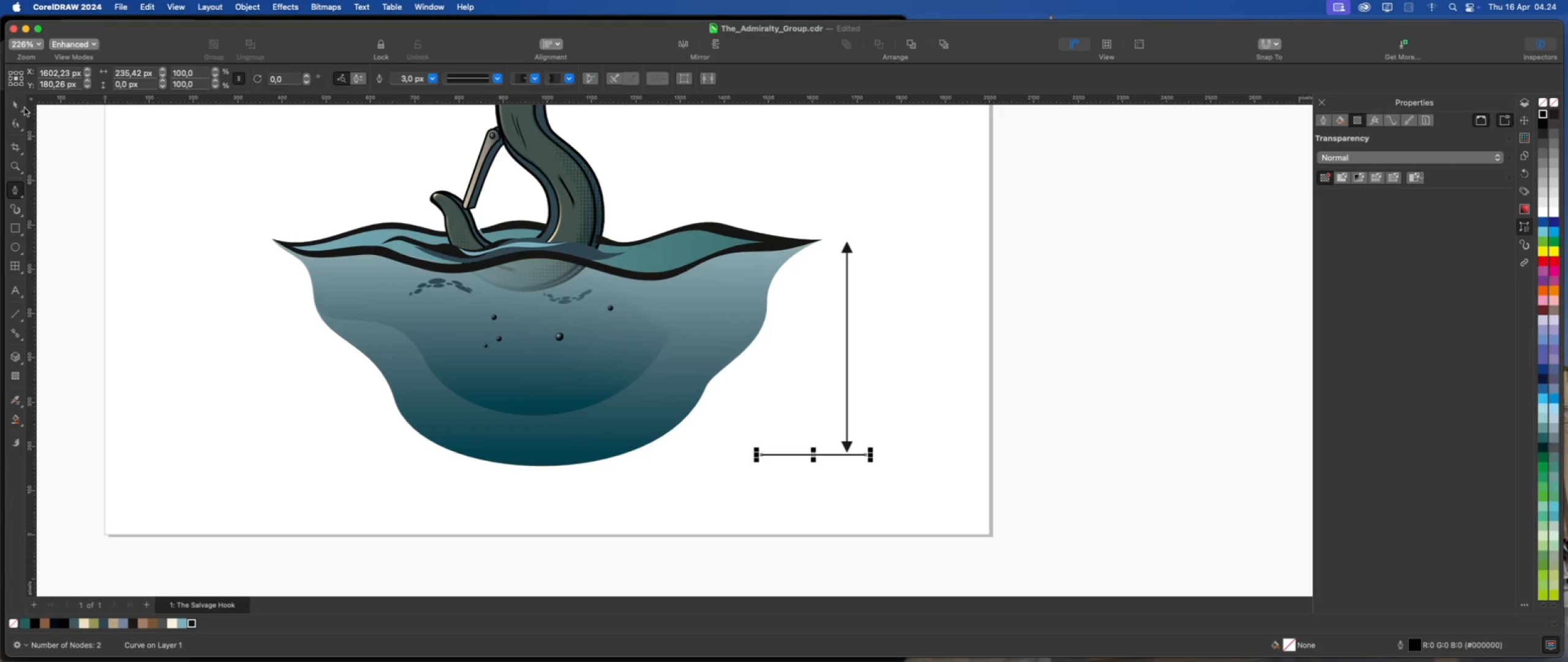 
left_click([15, 104])
 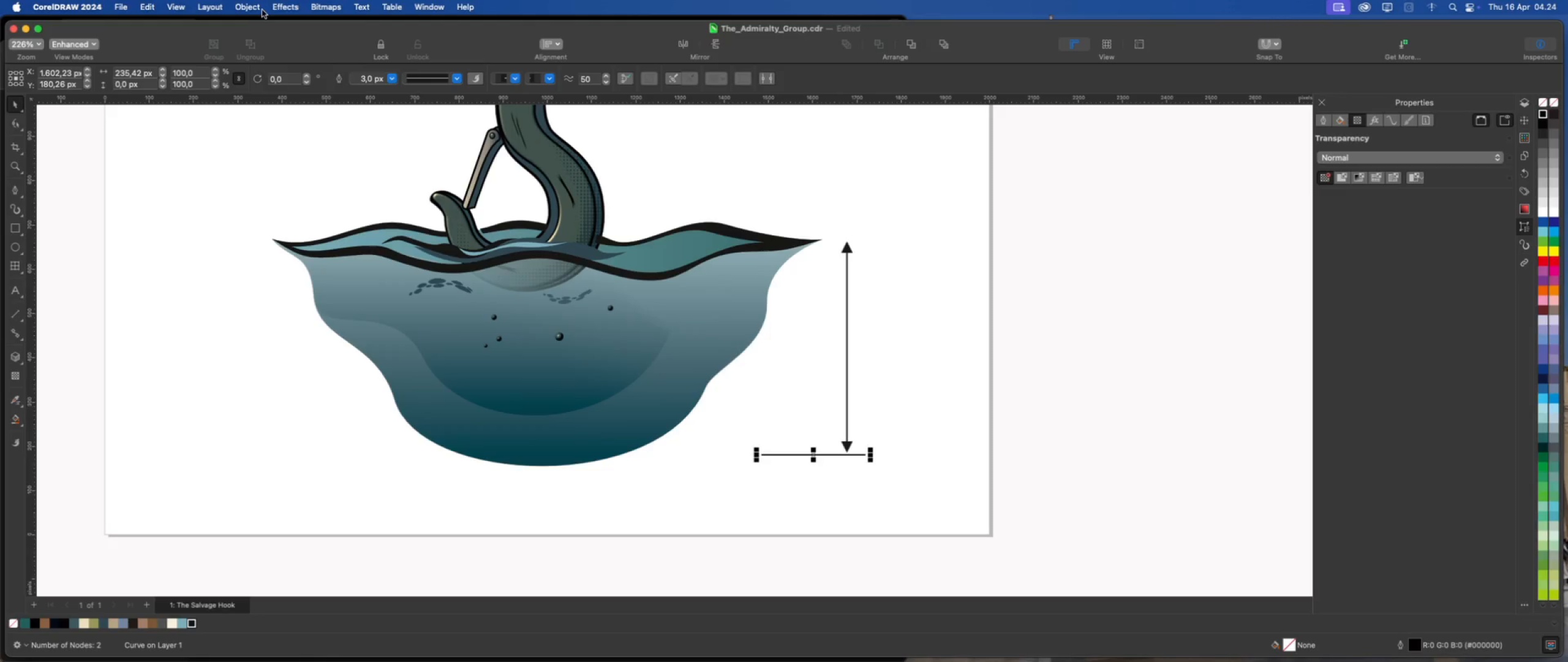 
left_click([252, 7])
 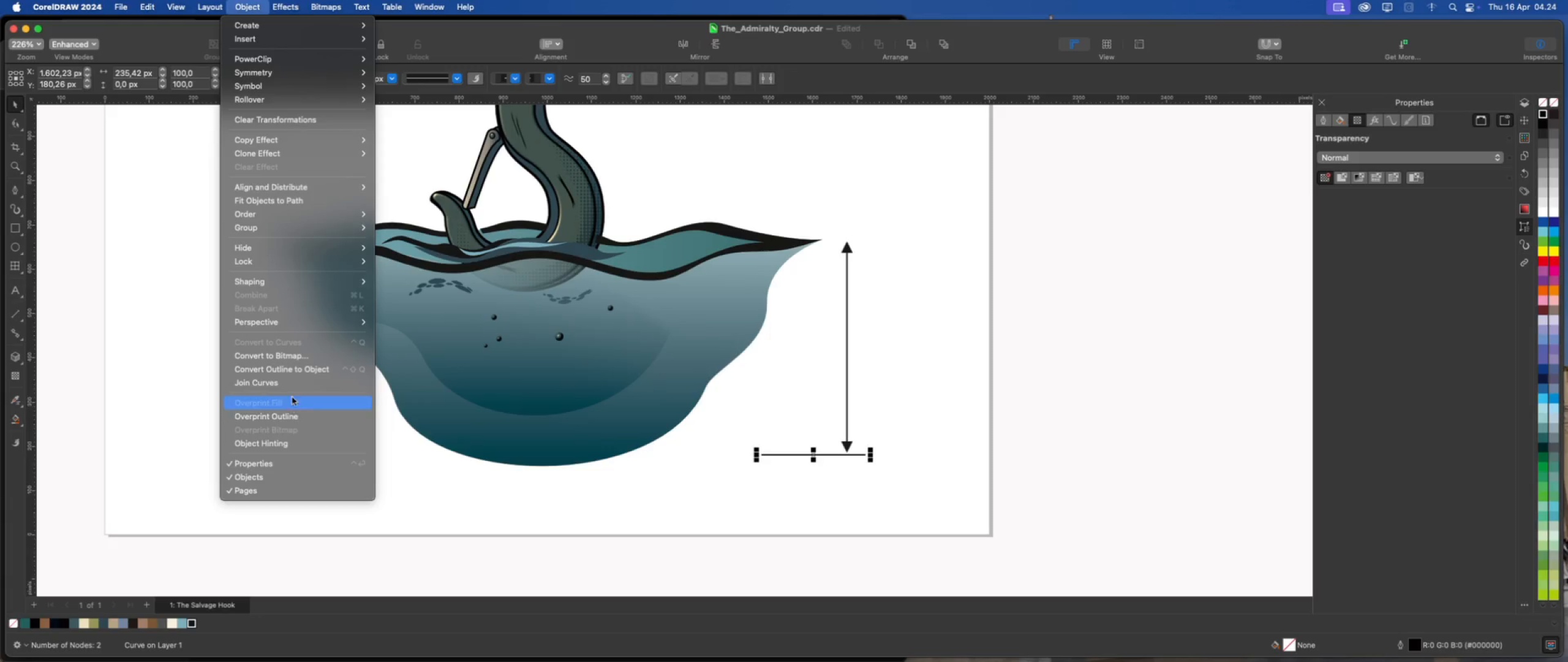 
left_click([301, 368])
 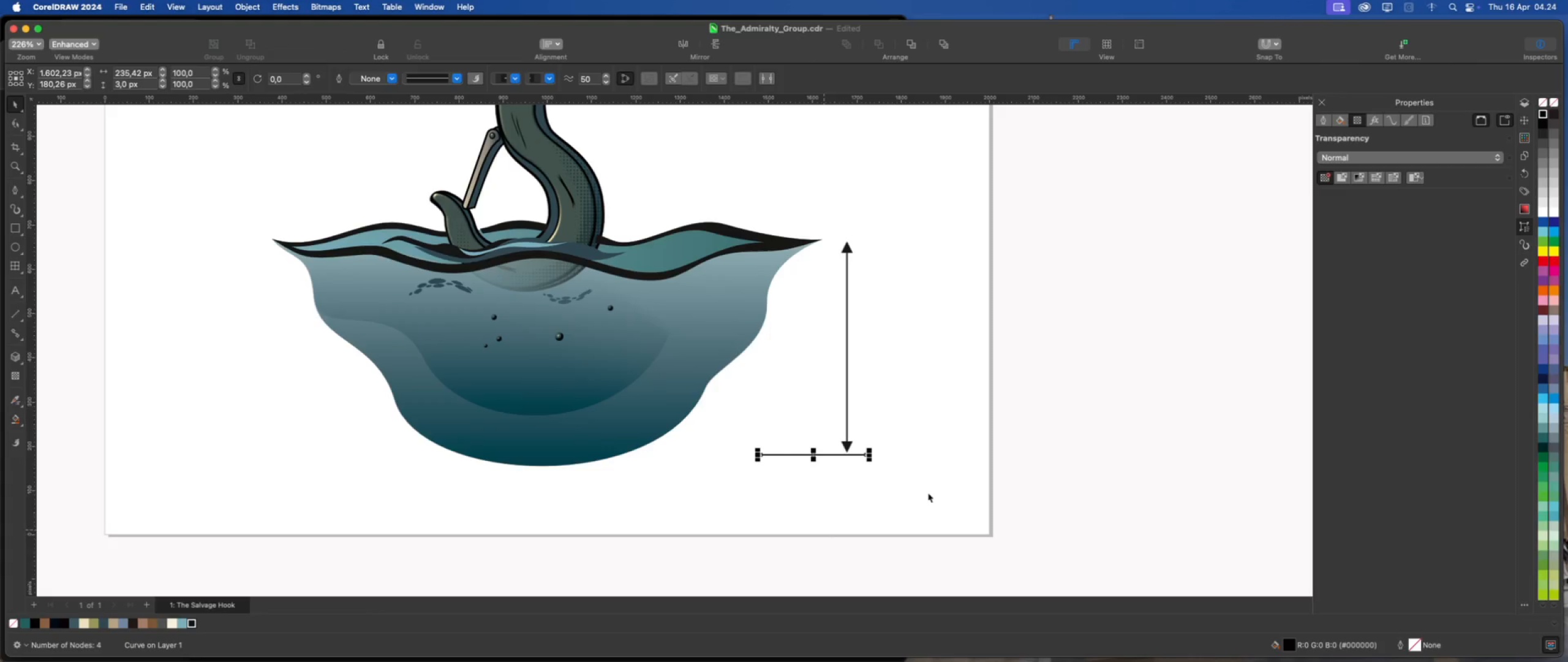 
left_click([928, 493])
 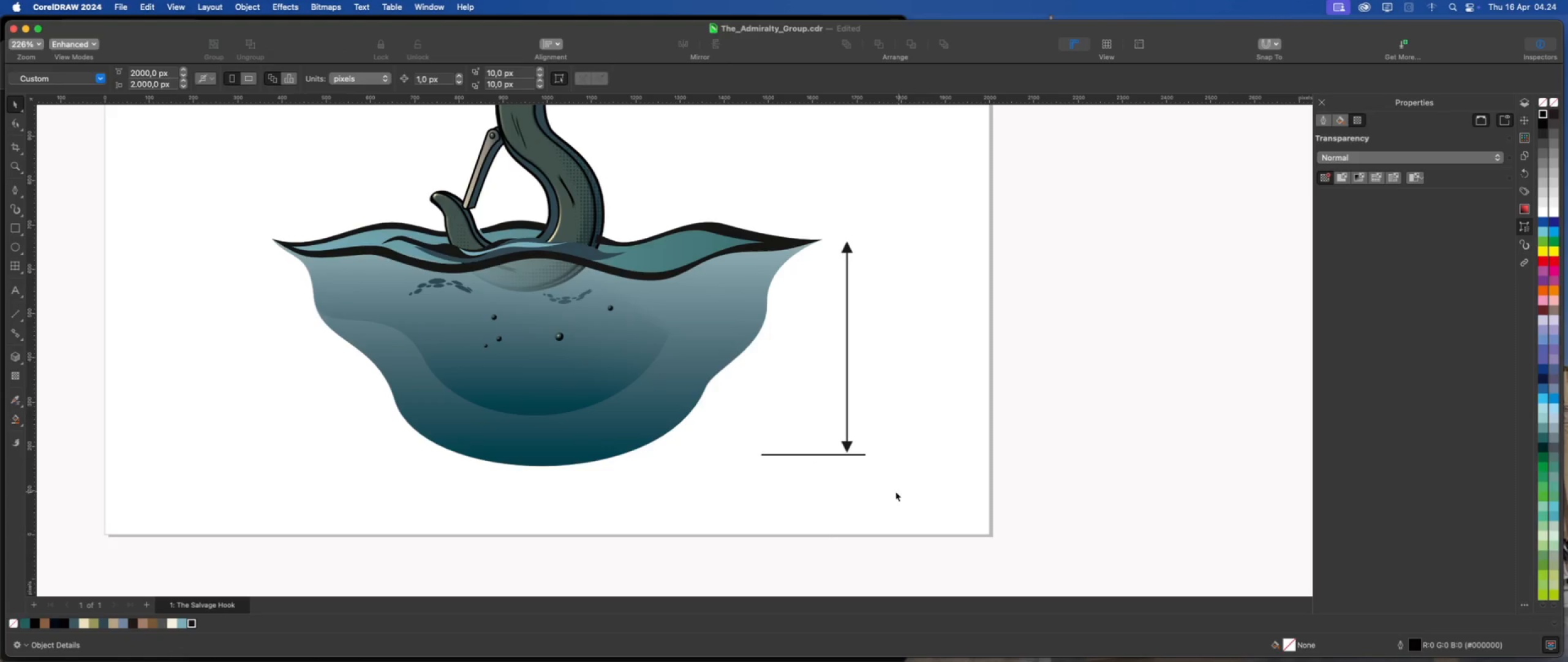 
scroll: coordinate [889, 493], scroll_direction: down, amount: 3.0
 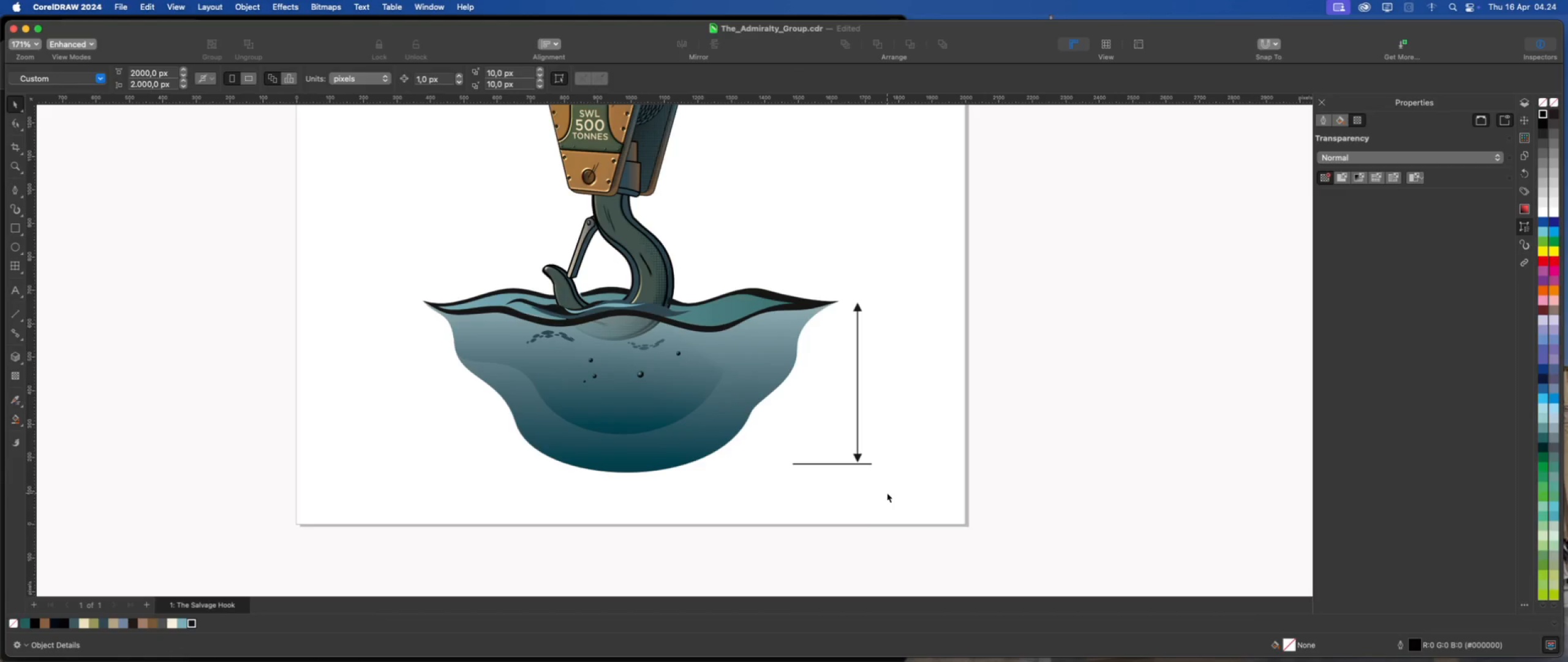 
left_click([856, 423])
 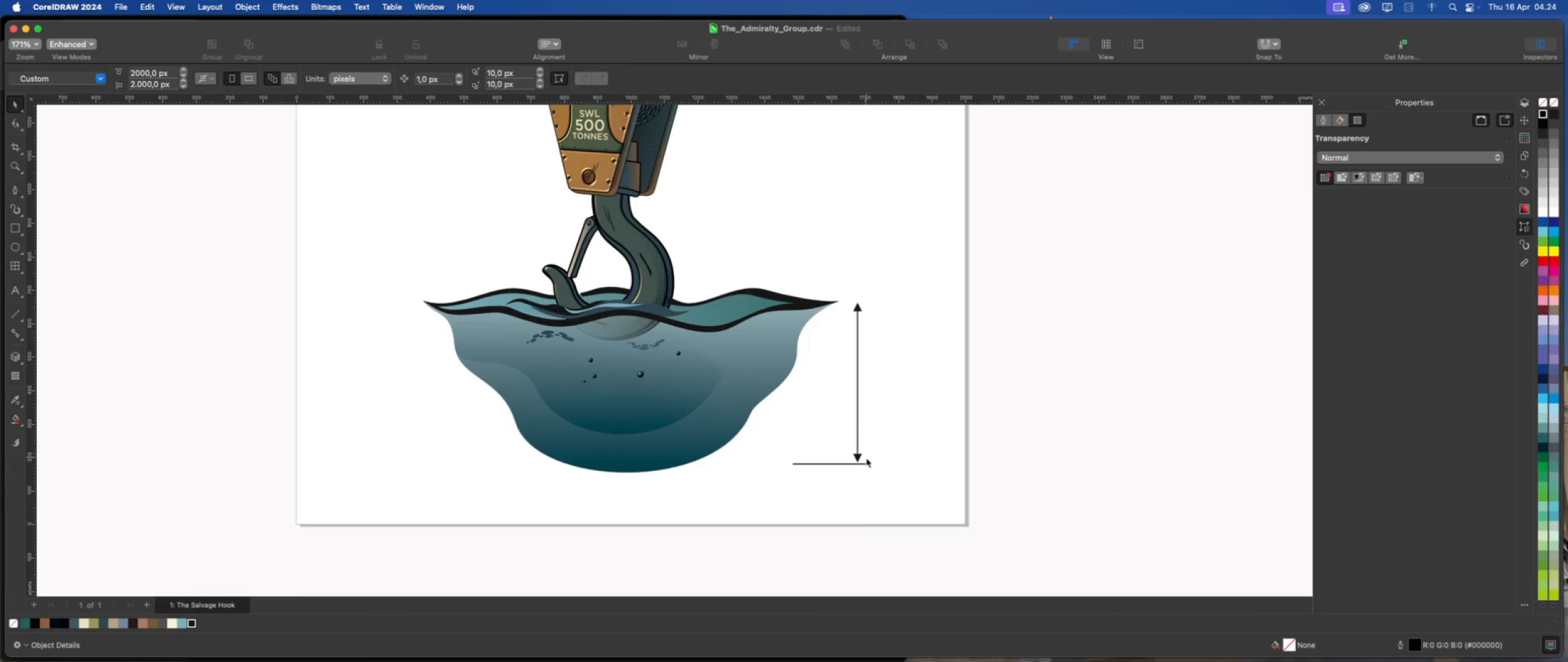 
scroll: coordinate [866, 460], scroll_direction: down, amount: 1.0
 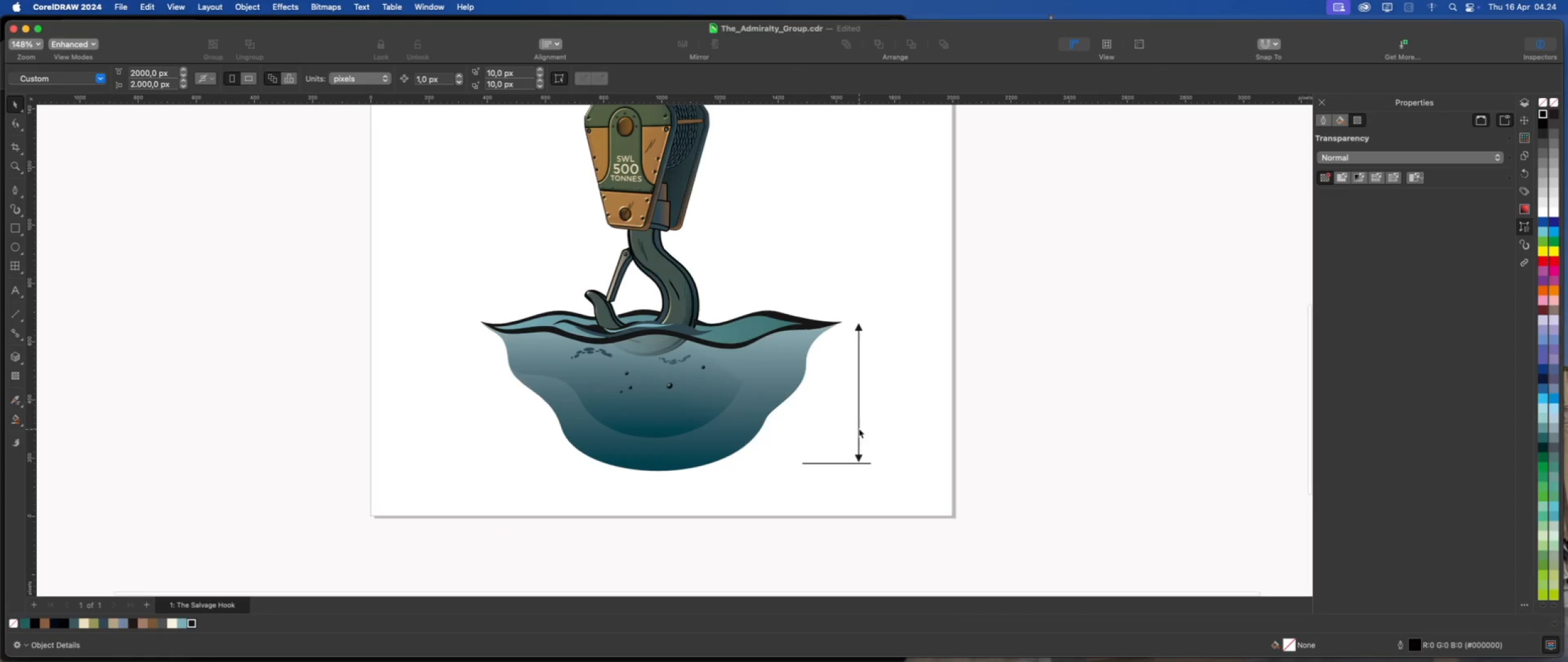 
left_click([858, 427])
 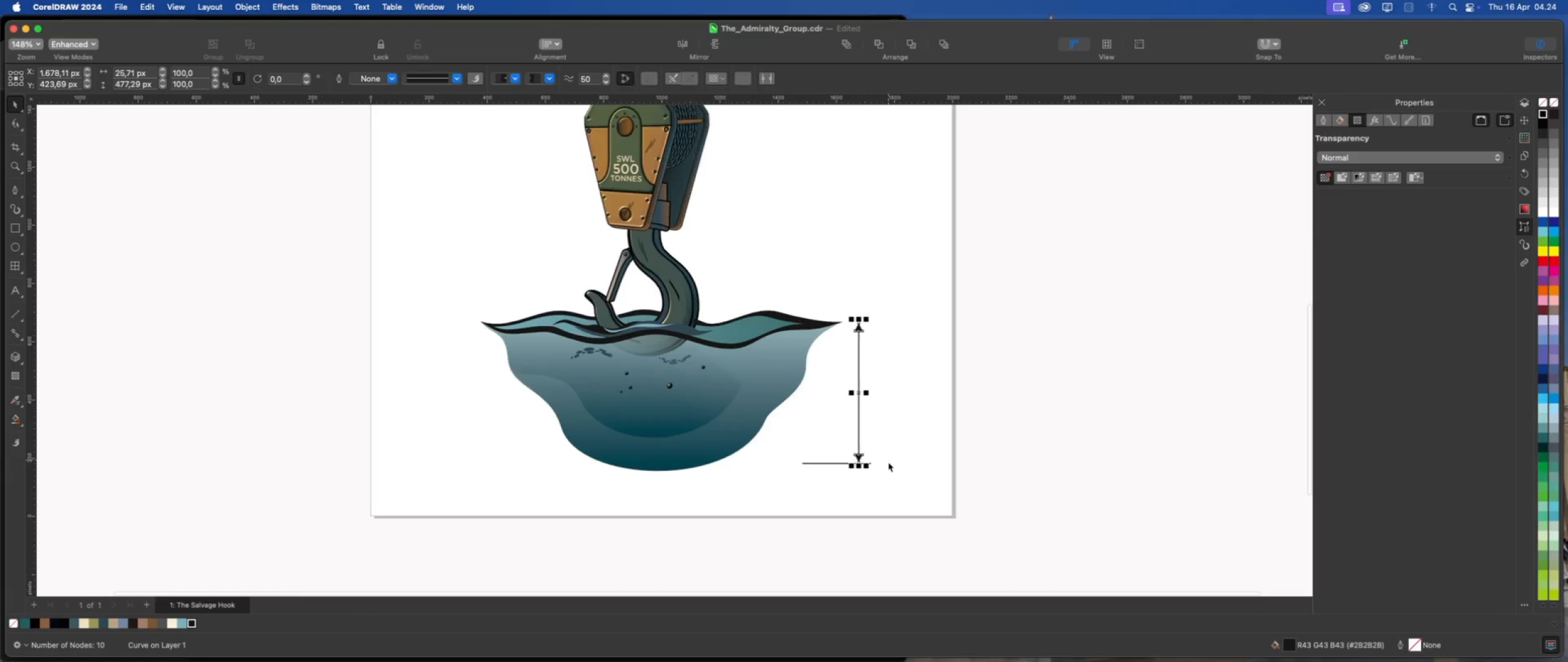 
scroll: coordinate [626, 416], scroll_direction: down, amount: 3.0
 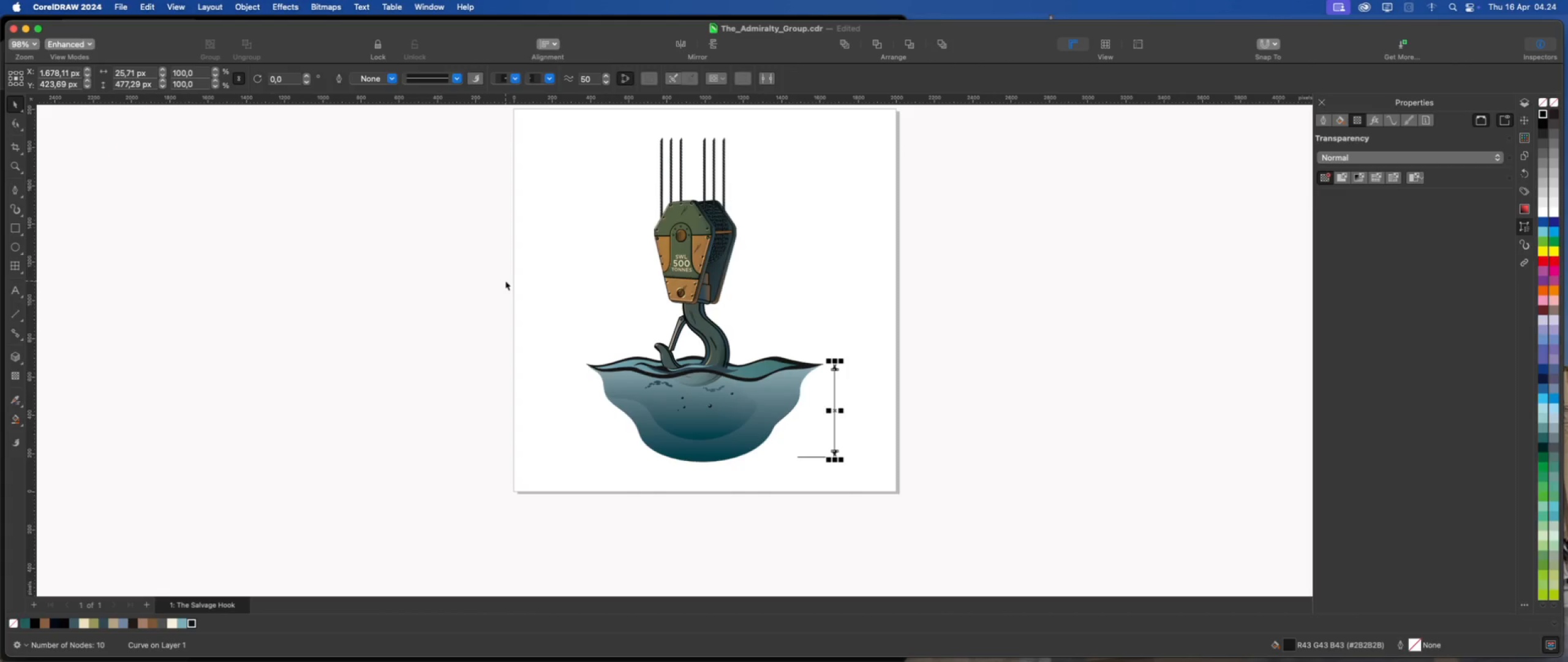 
wait(9.85)
 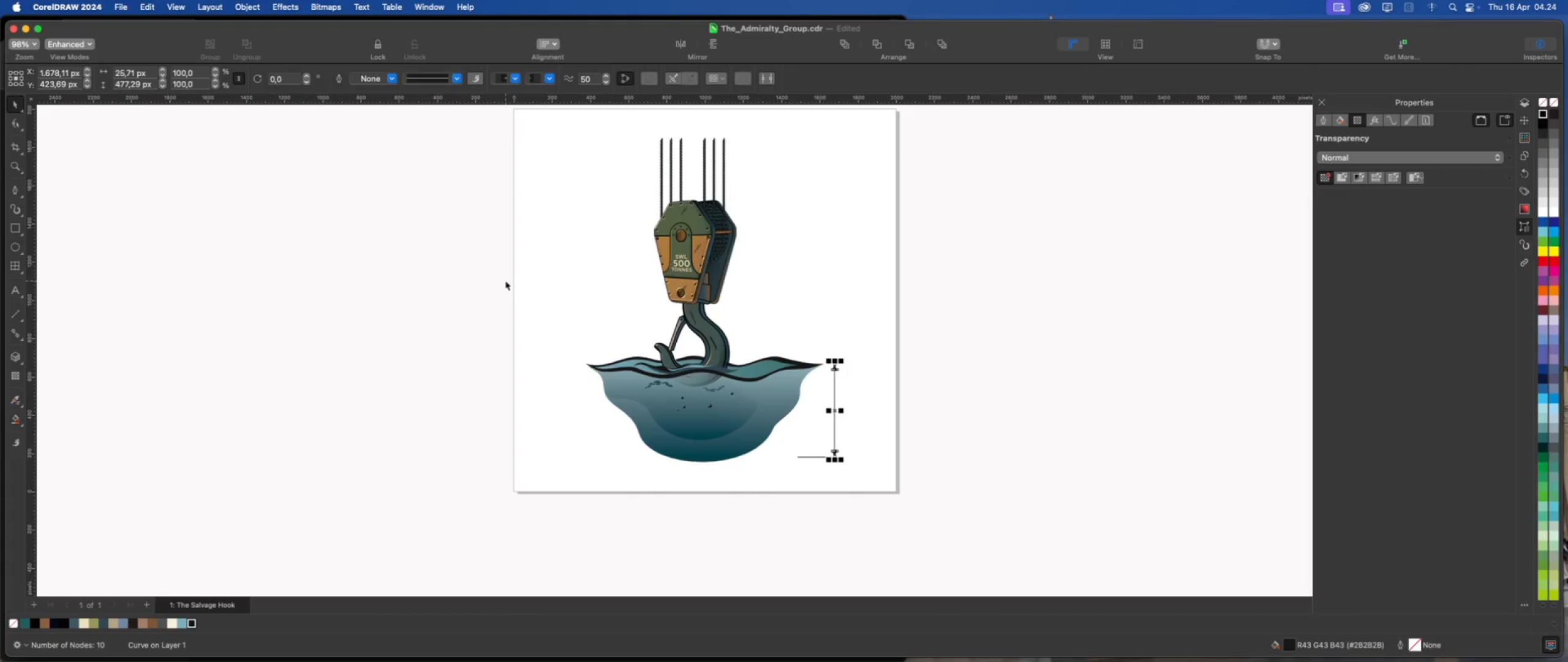 
left_click([15, 189])
 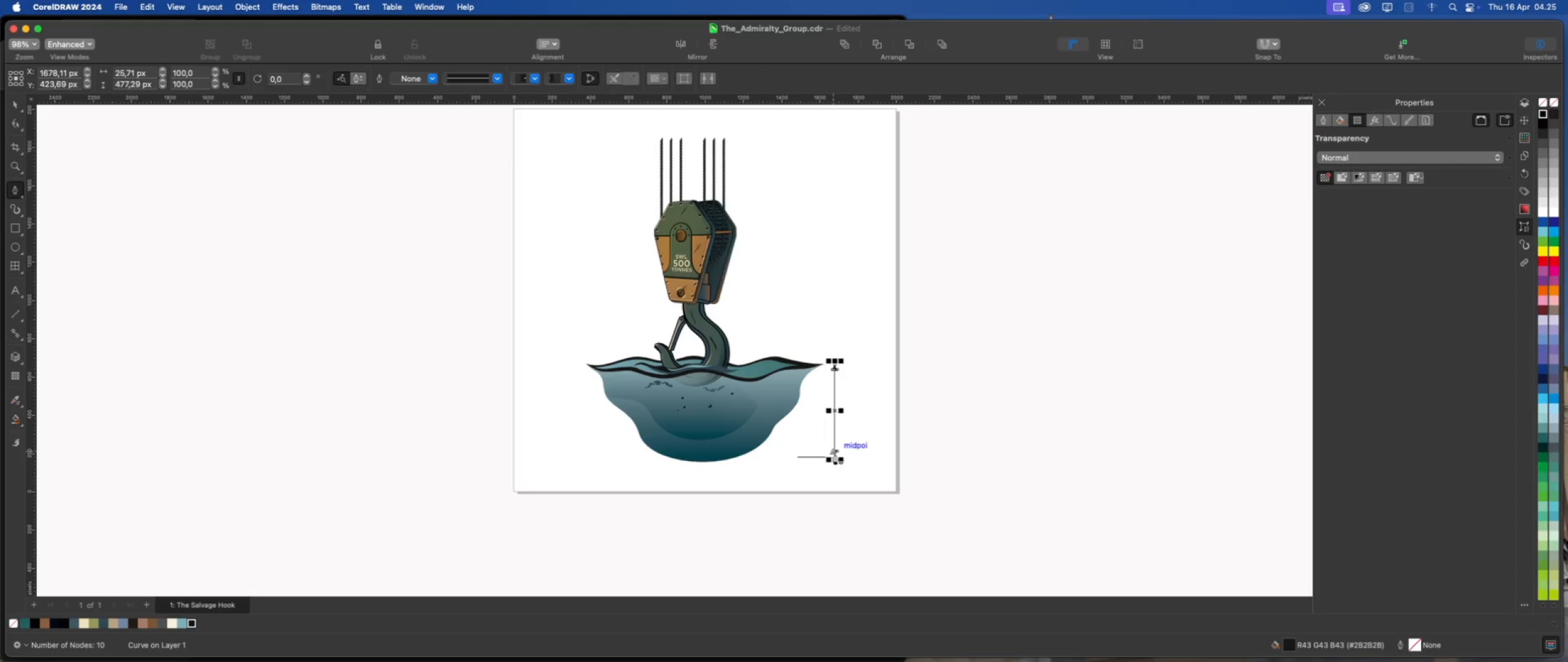 
wait(5.98)
 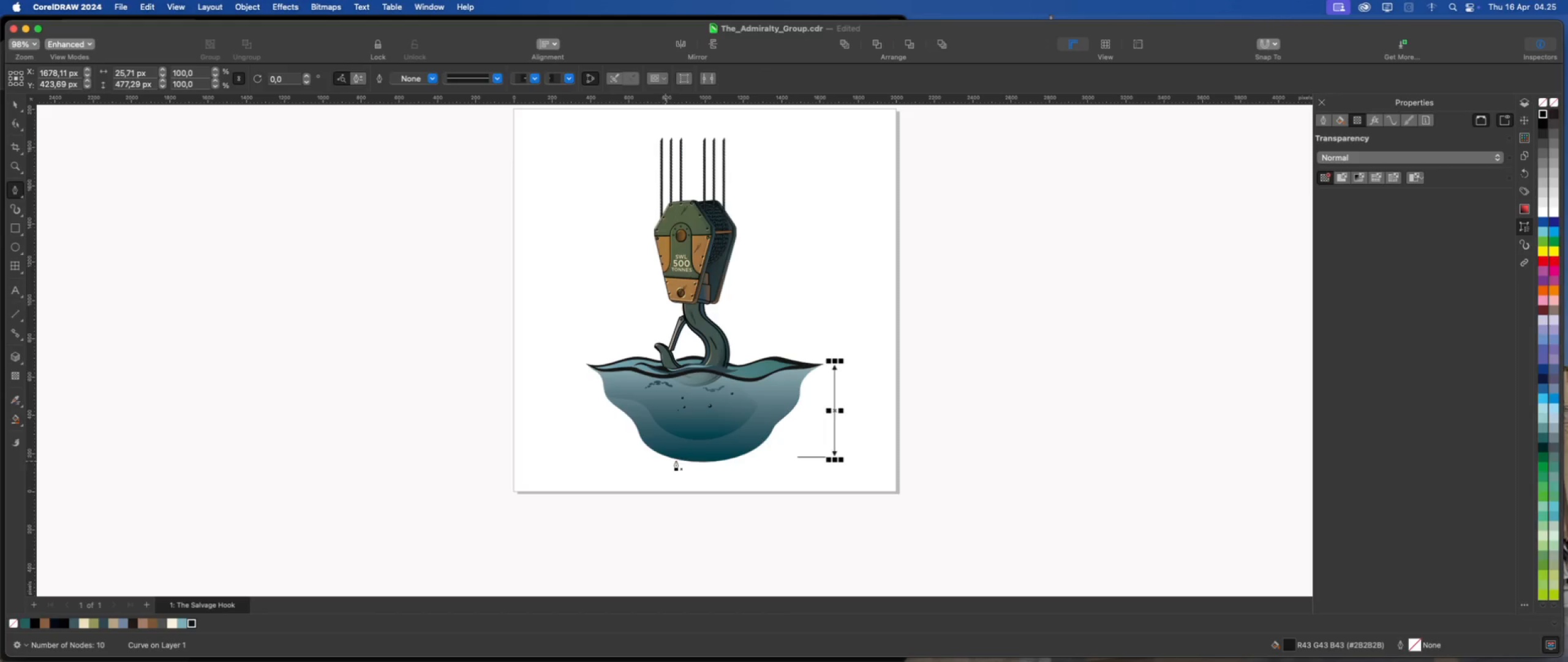 
left_click([835, 456])
 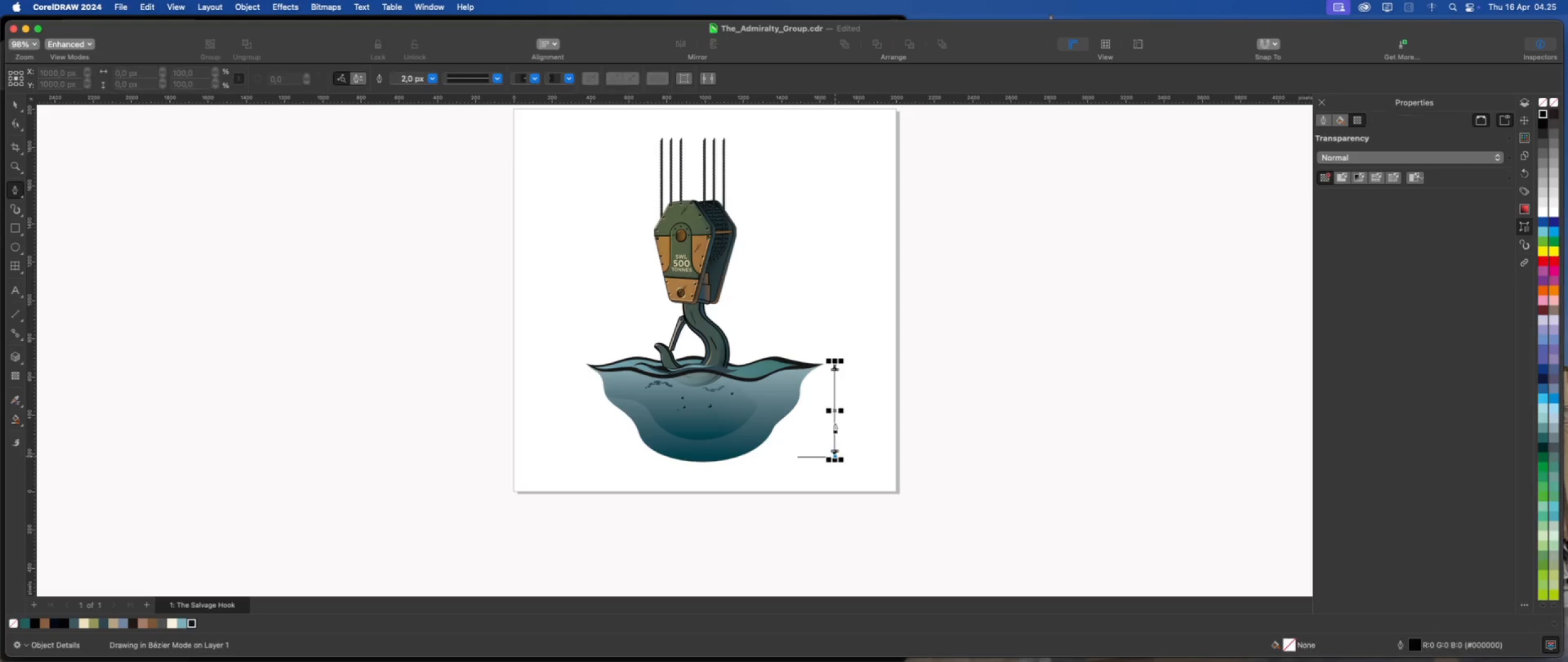 
hold_key(key=ShiftLeft, duration=6.1)
left_click([835, 234])
 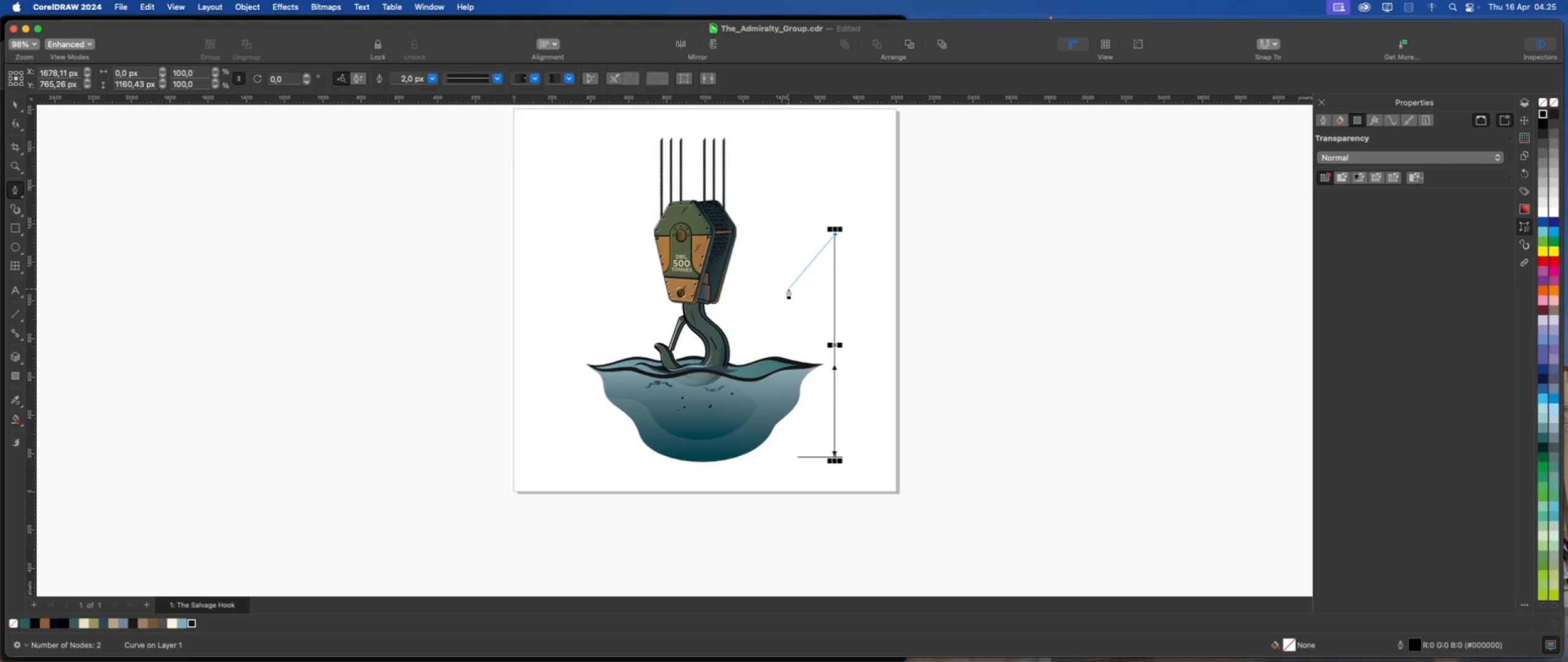 
key(Escape)
 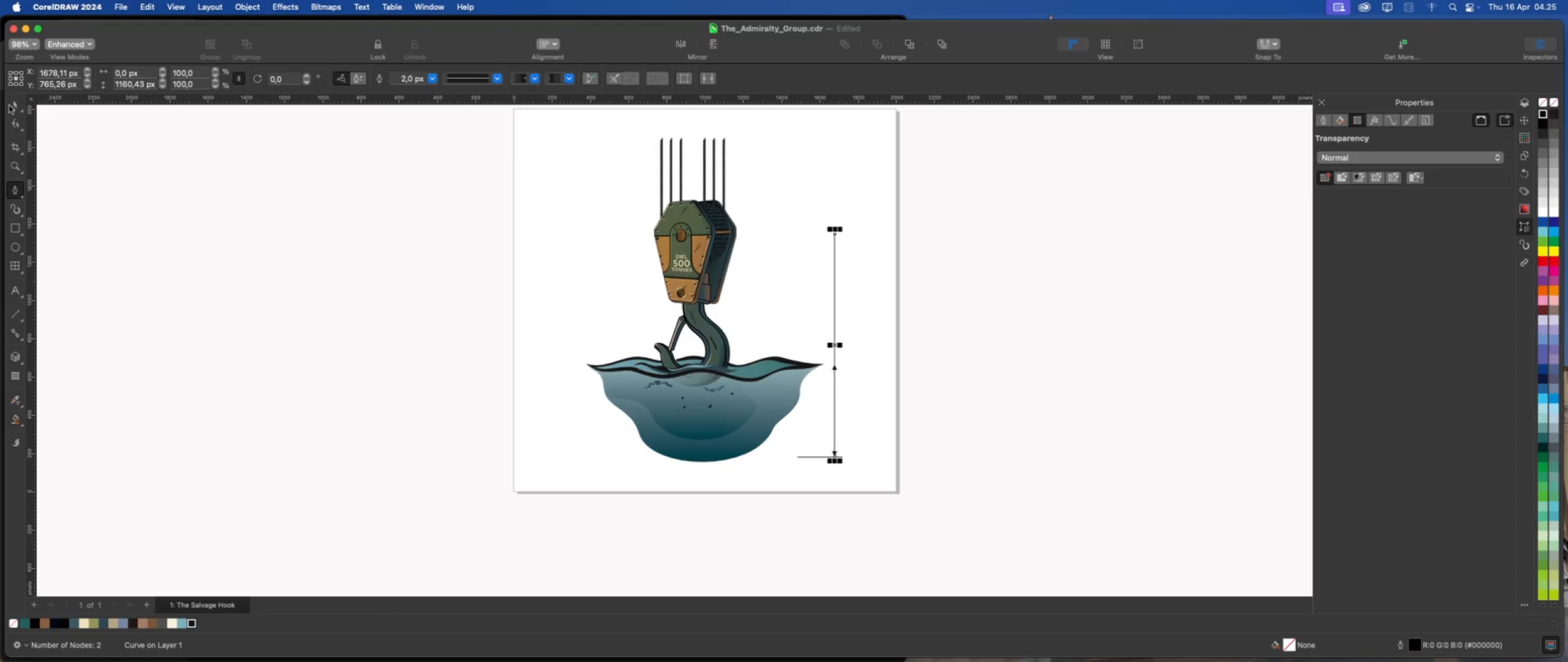 
left_click([16, 105])
 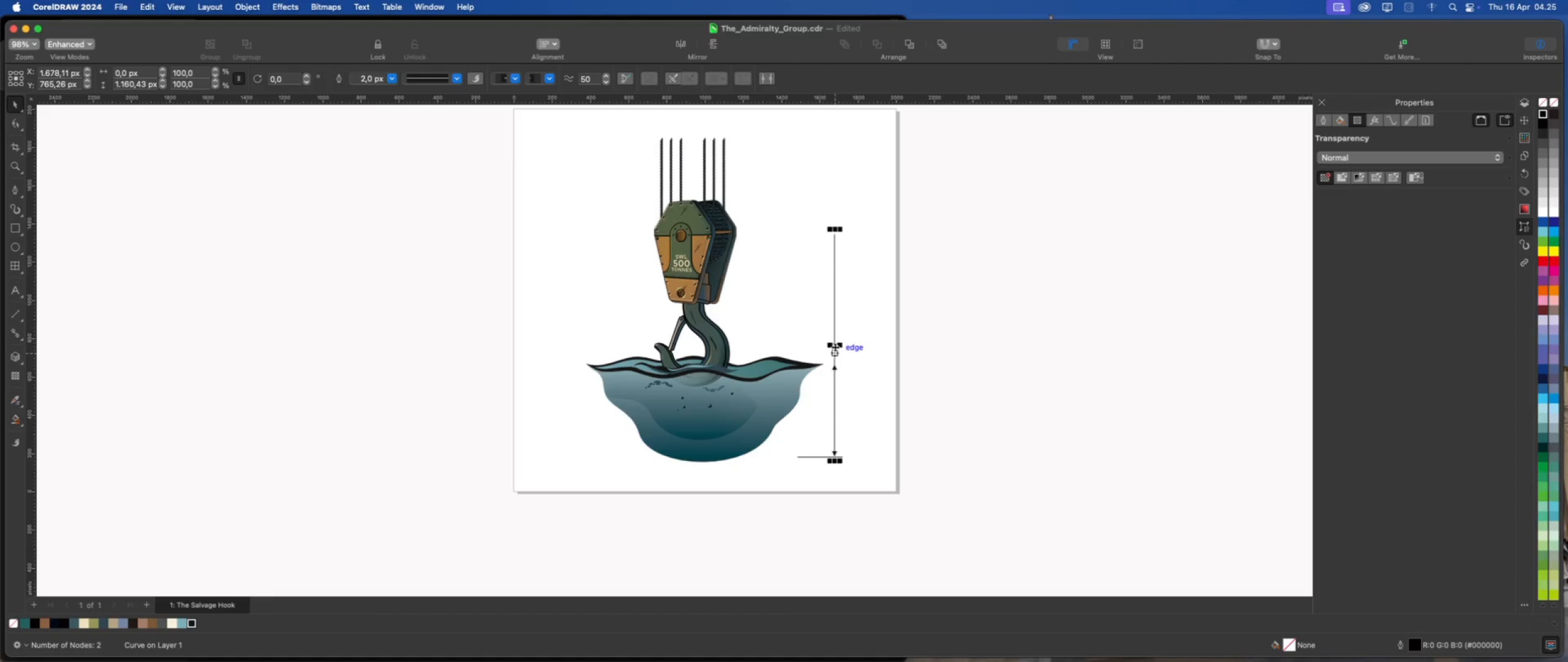 
left_click_drag(start_coordinate=[835, 346], to_coordinate=[564, 354])
 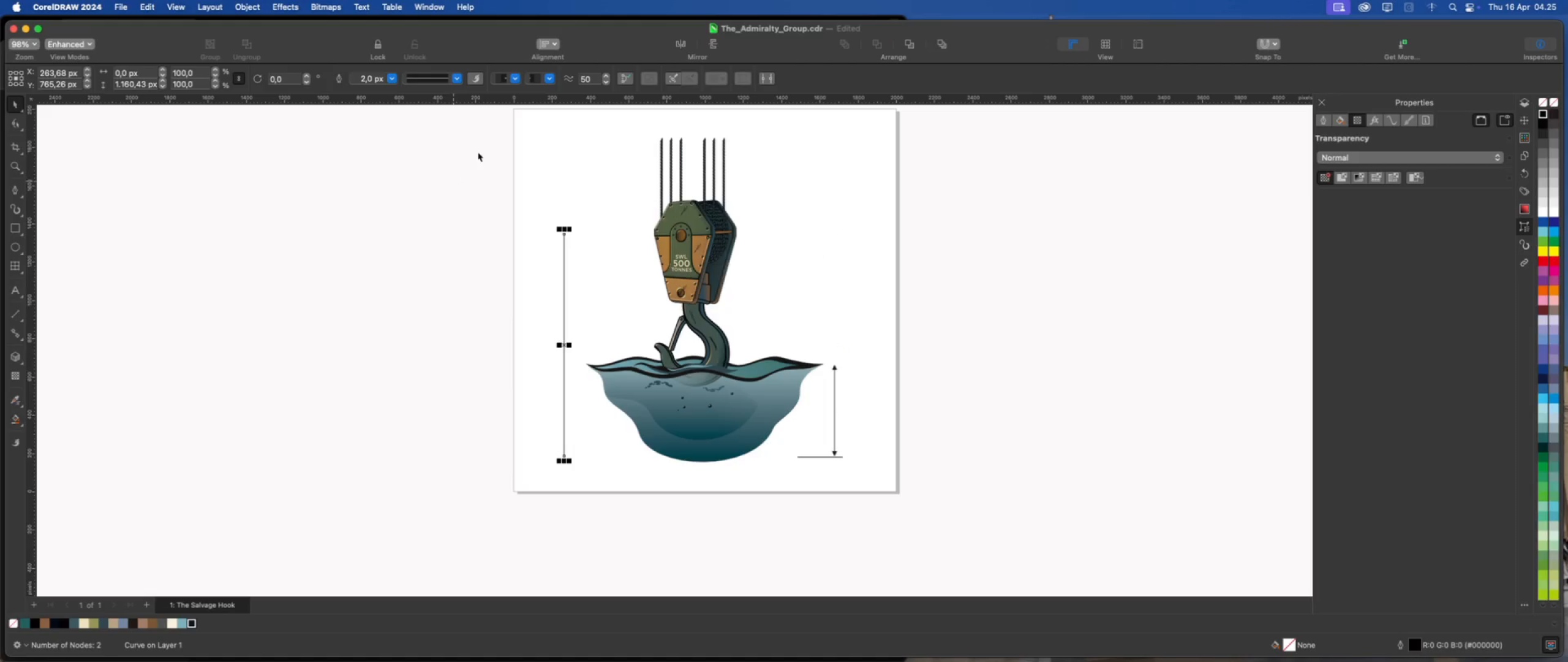 
hold_key(key=ShiftLeft, duration=2.15)
 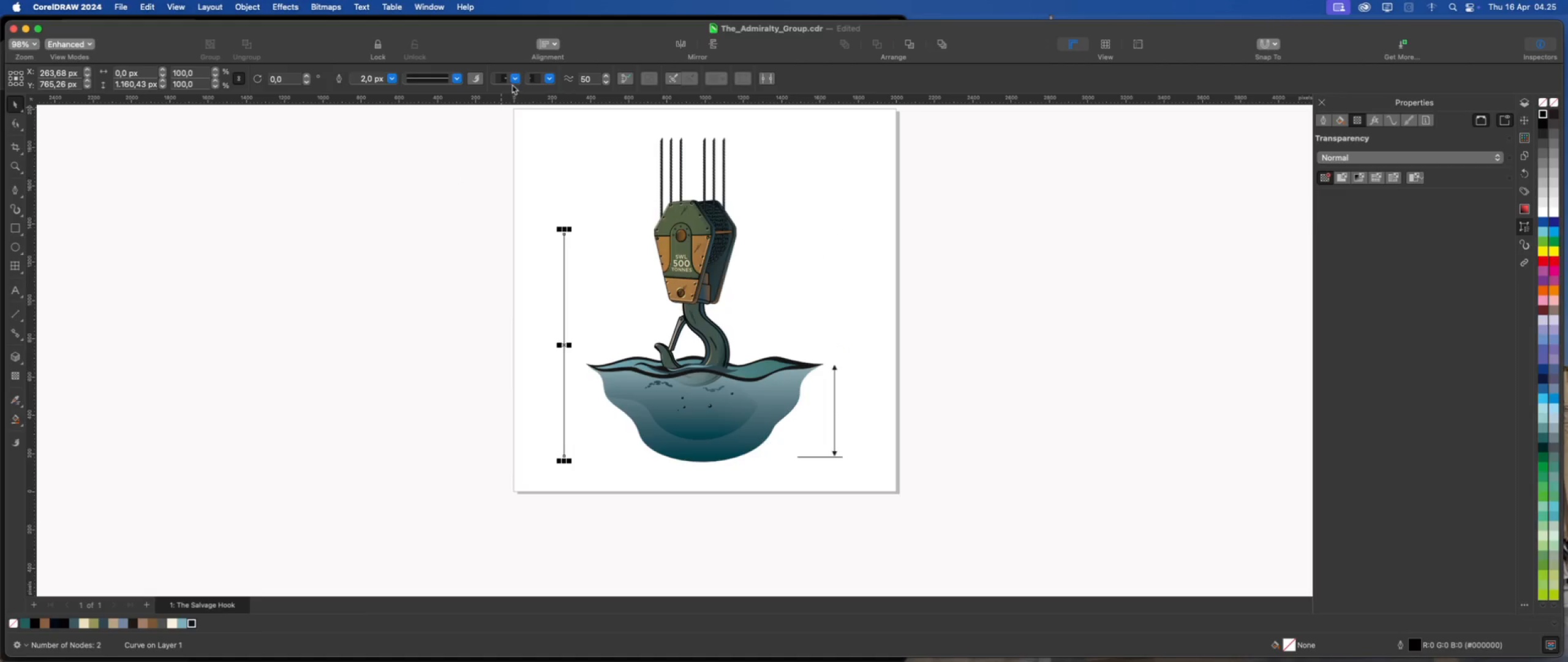 
left_click([513, 81])
 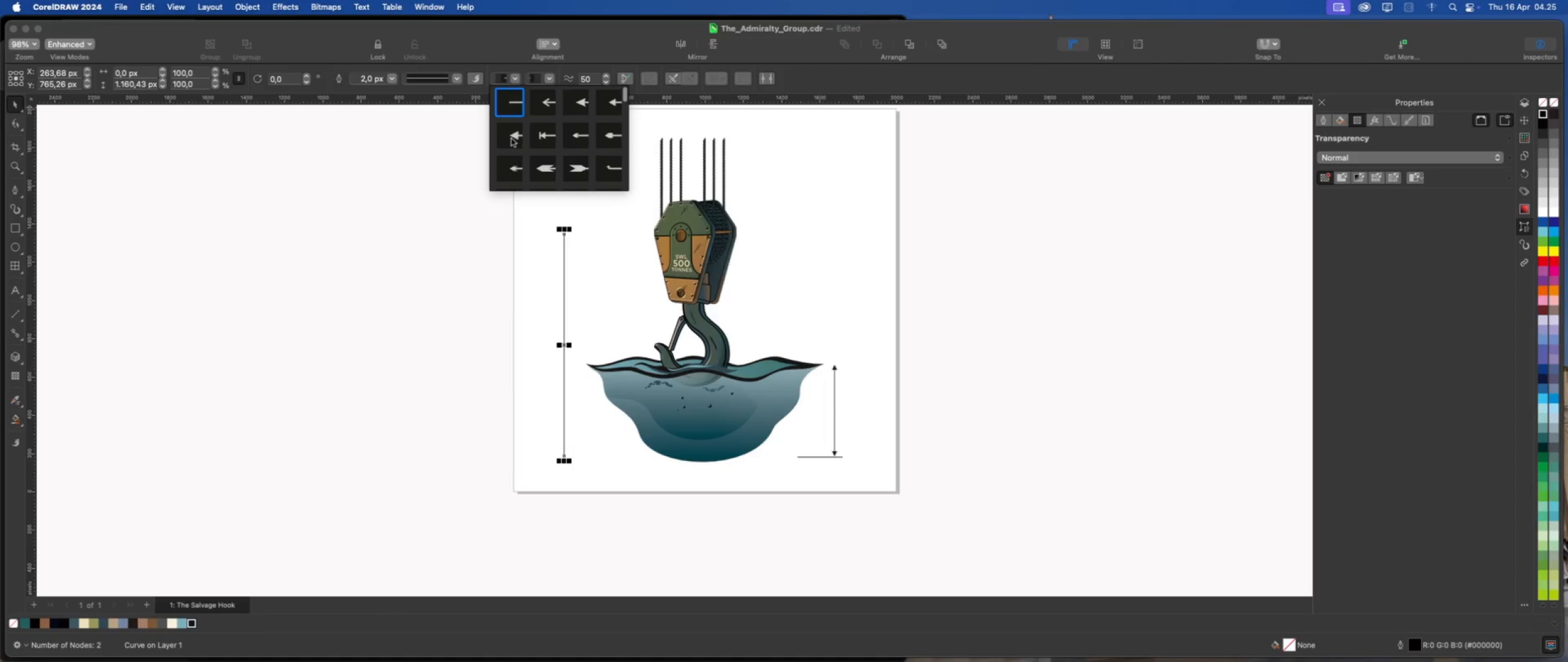 
left_click([511, 140])
 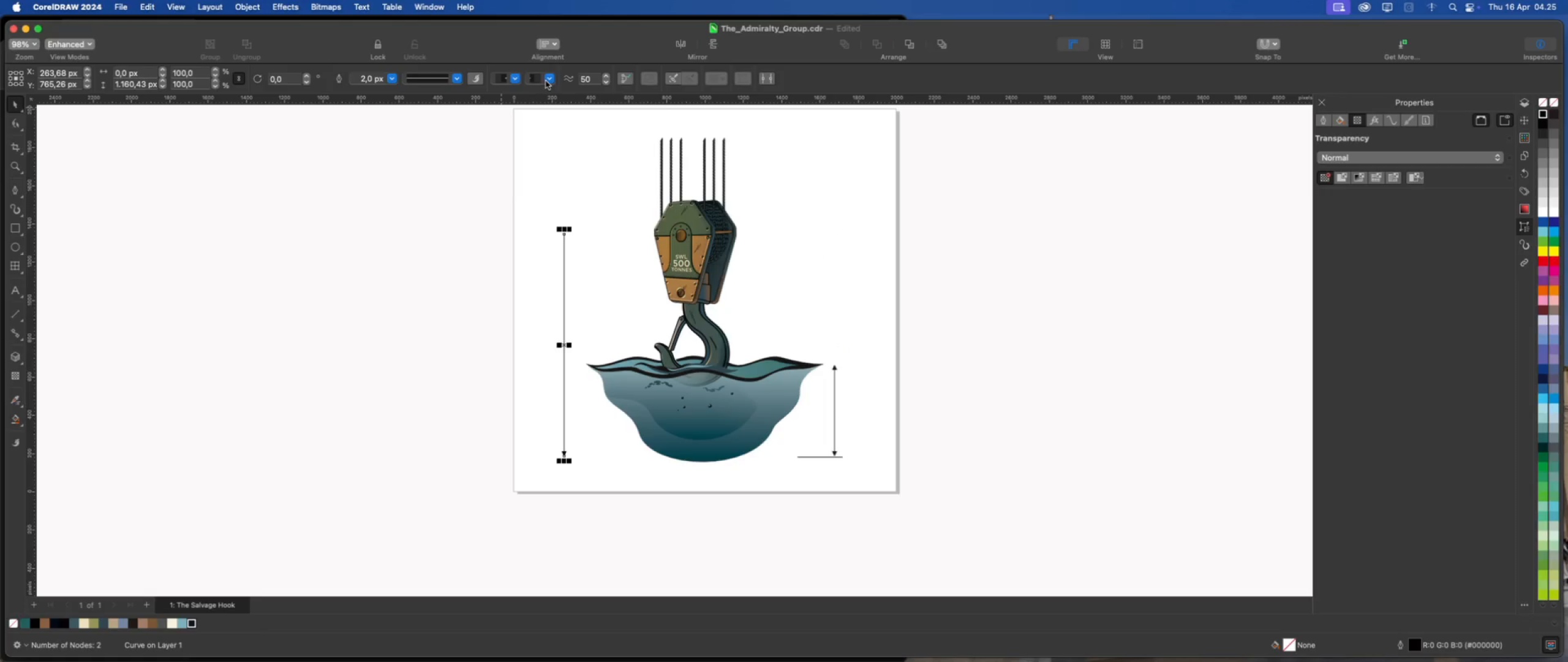 
left_click([546, 81])
 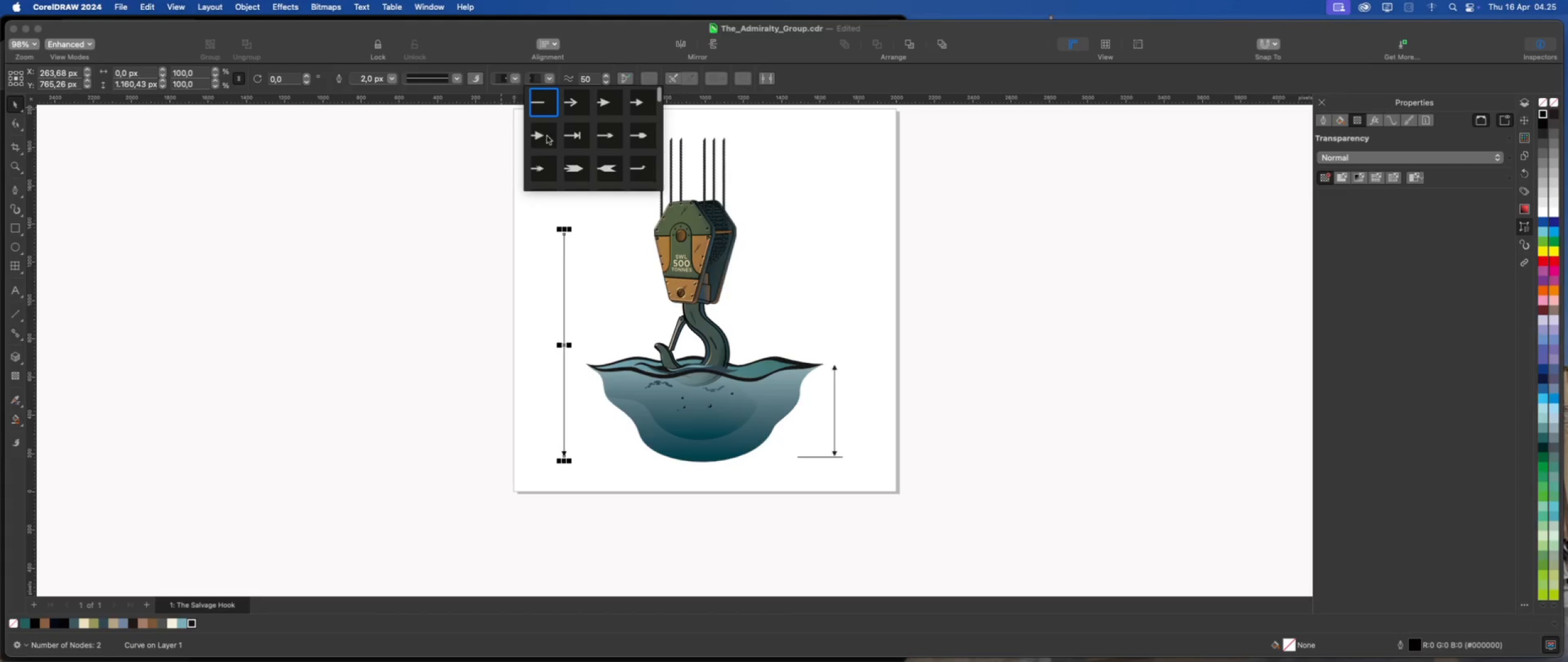 
left_click([543, 137])
 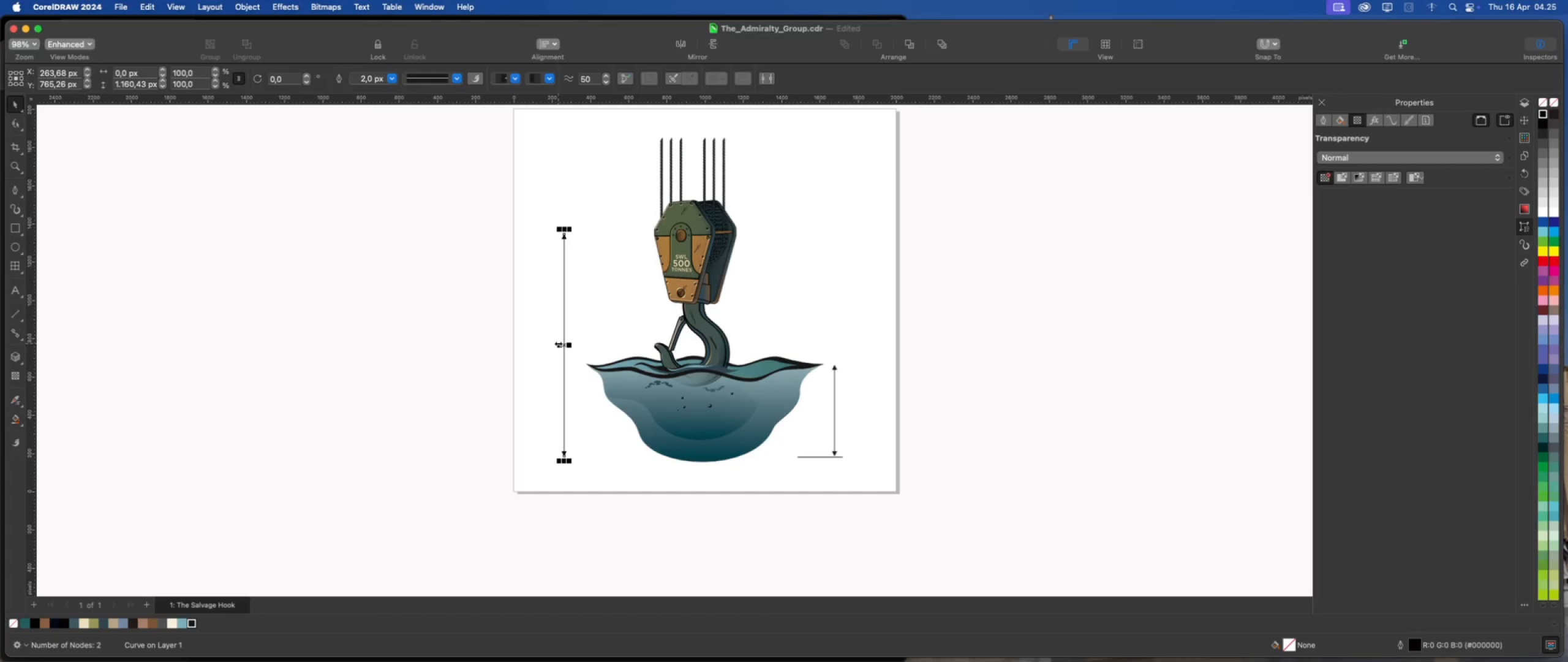 
scroll: coordinate [558, 343], scroll_direction: up, amount: 1.0
 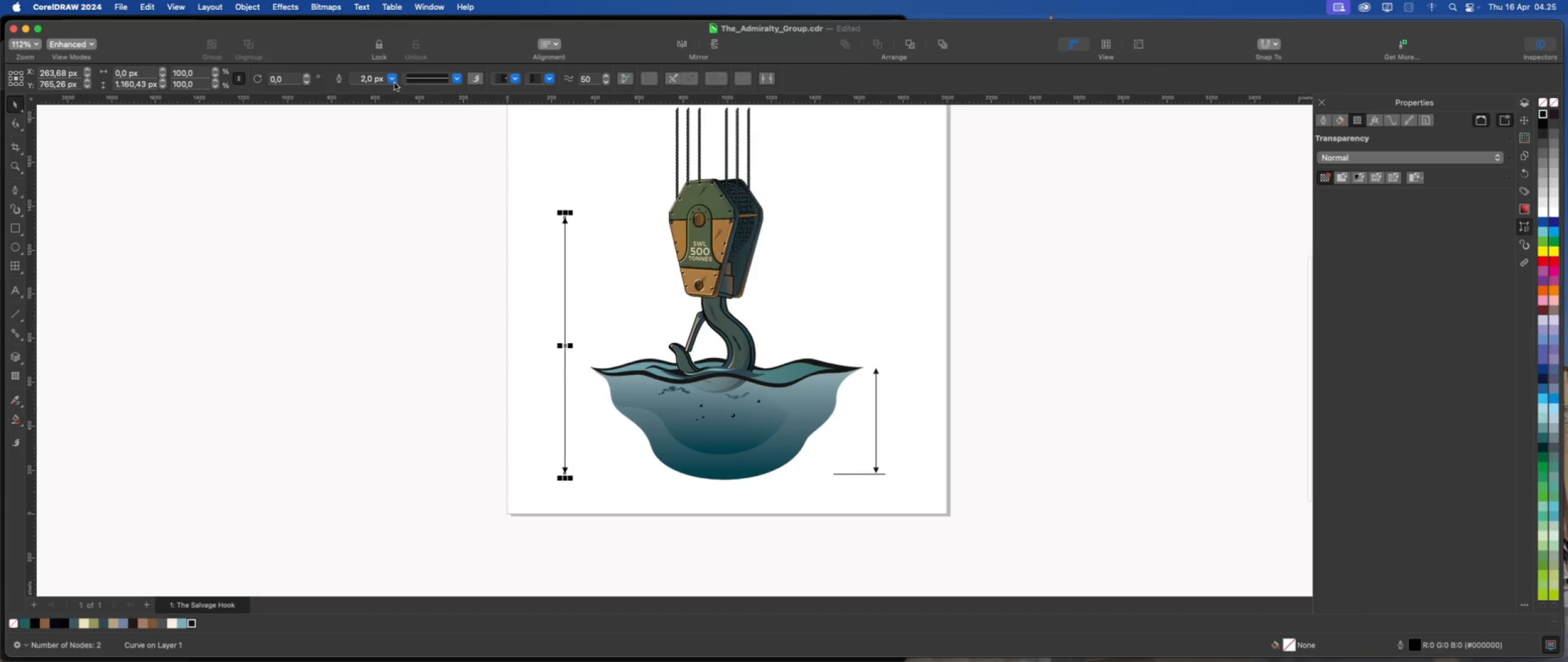 
left_click([390, 80])
 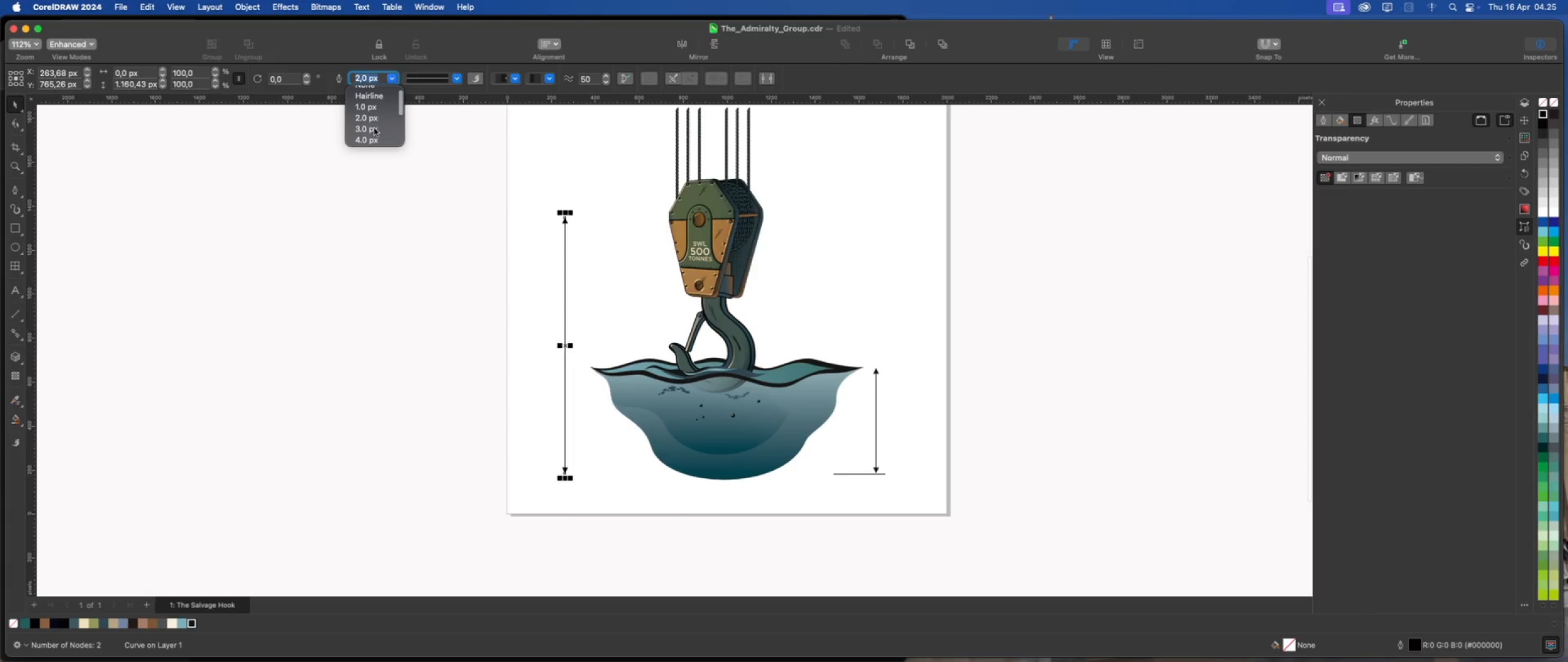 
left_click([374, 129])
 